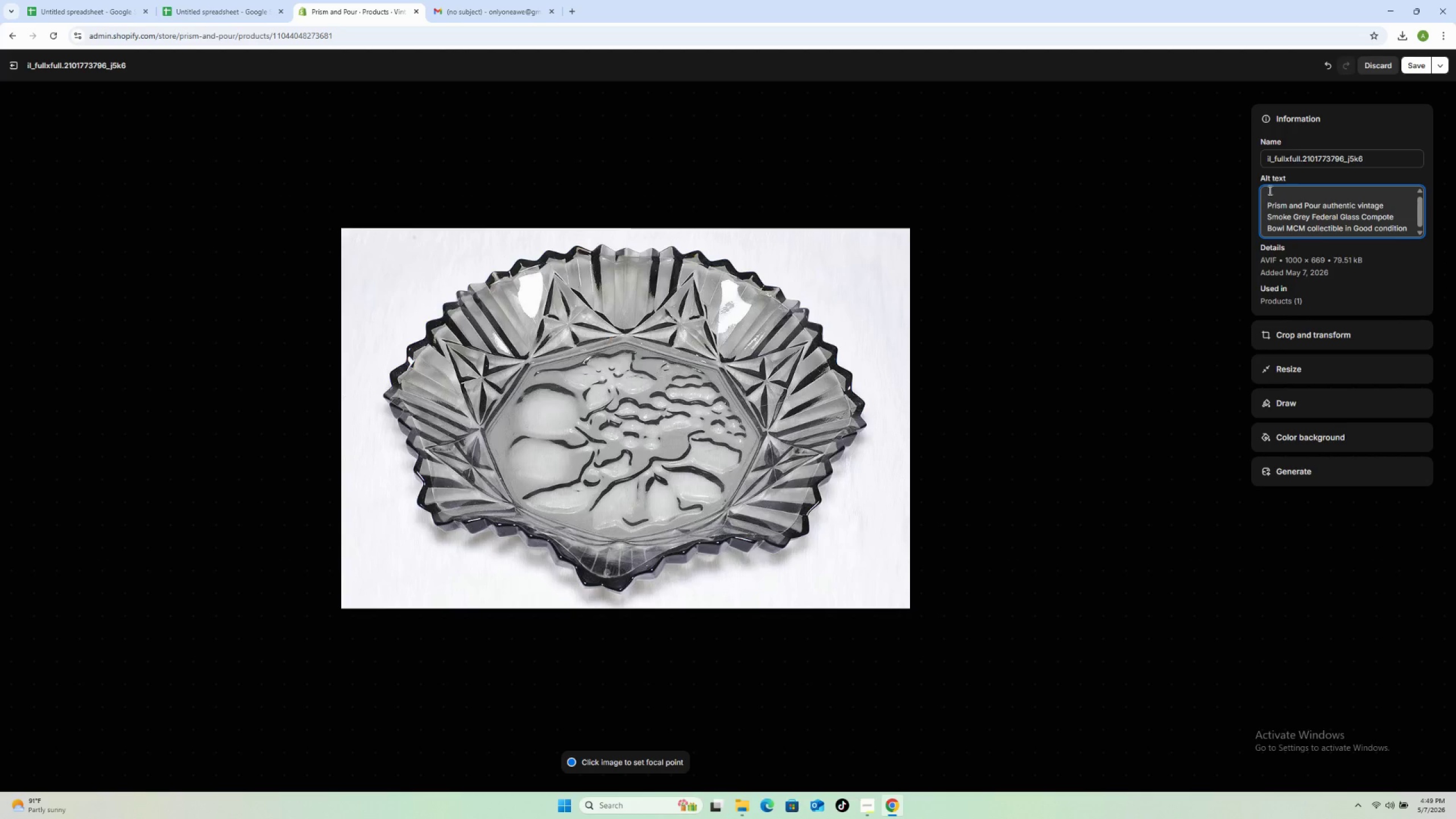 
key(Delete)
 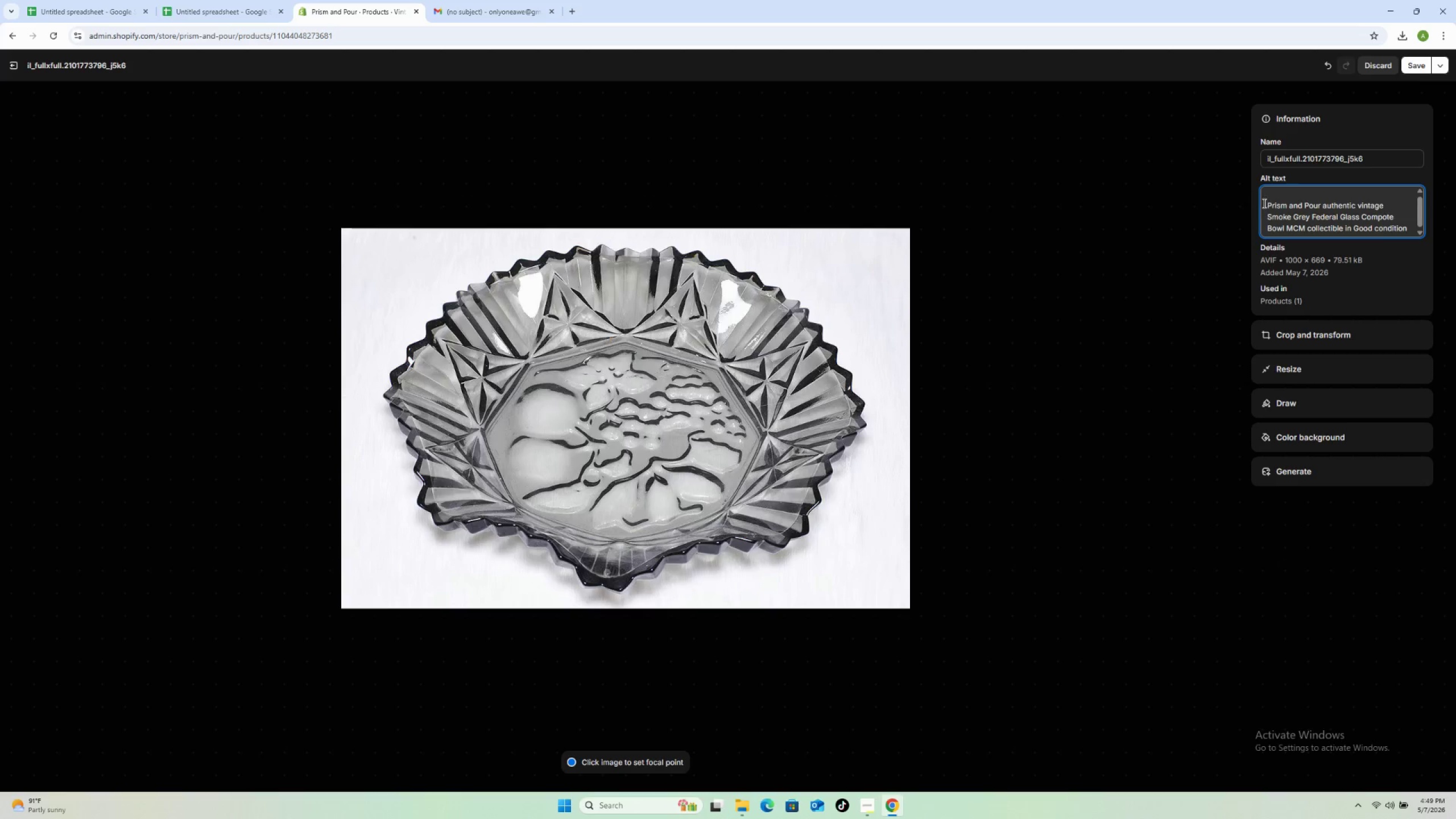 
left_click_drag(start_coordinate=[1267, 205], to_coordinate=[1266, 192])
 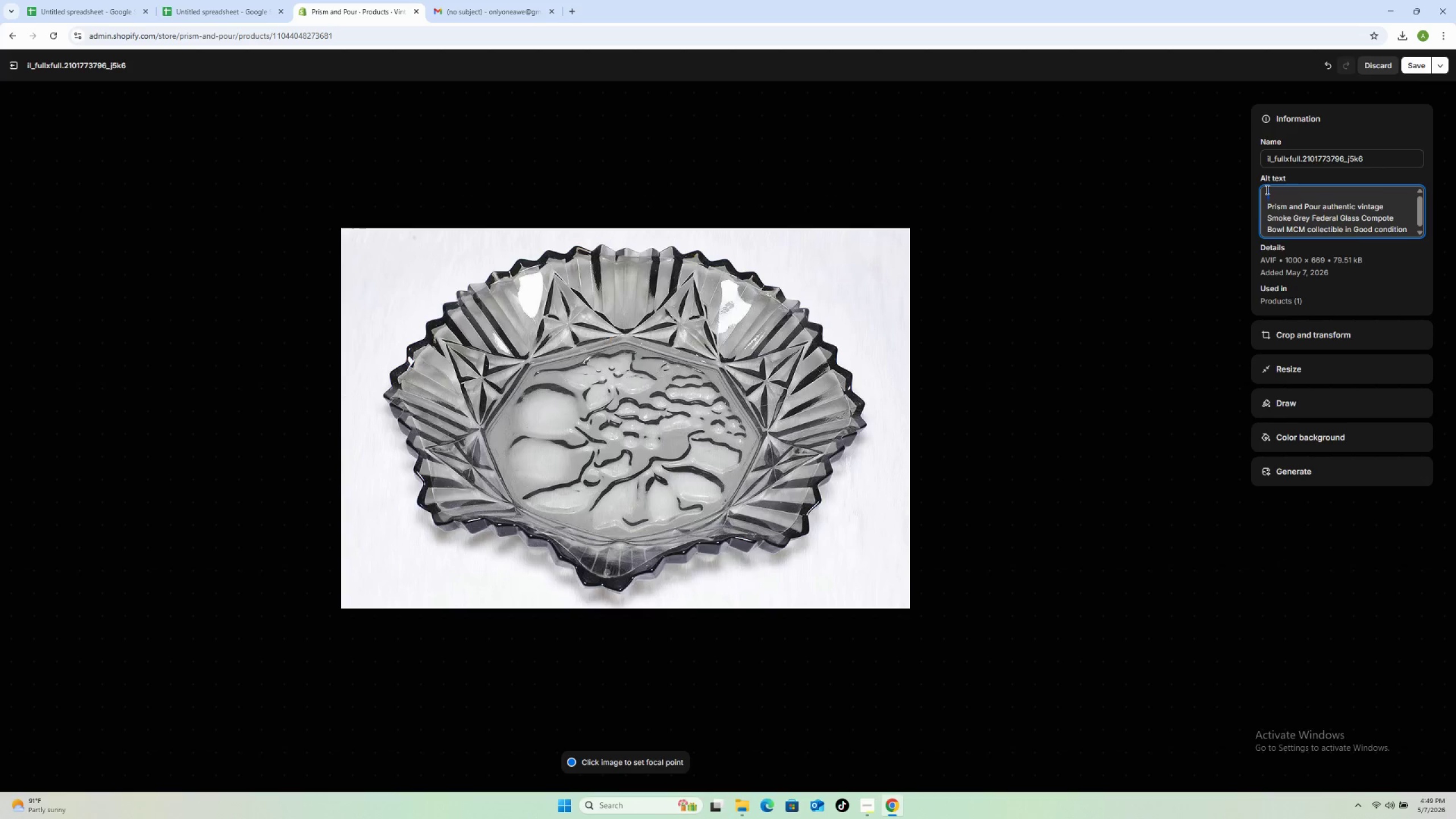 
key(Backspace)
 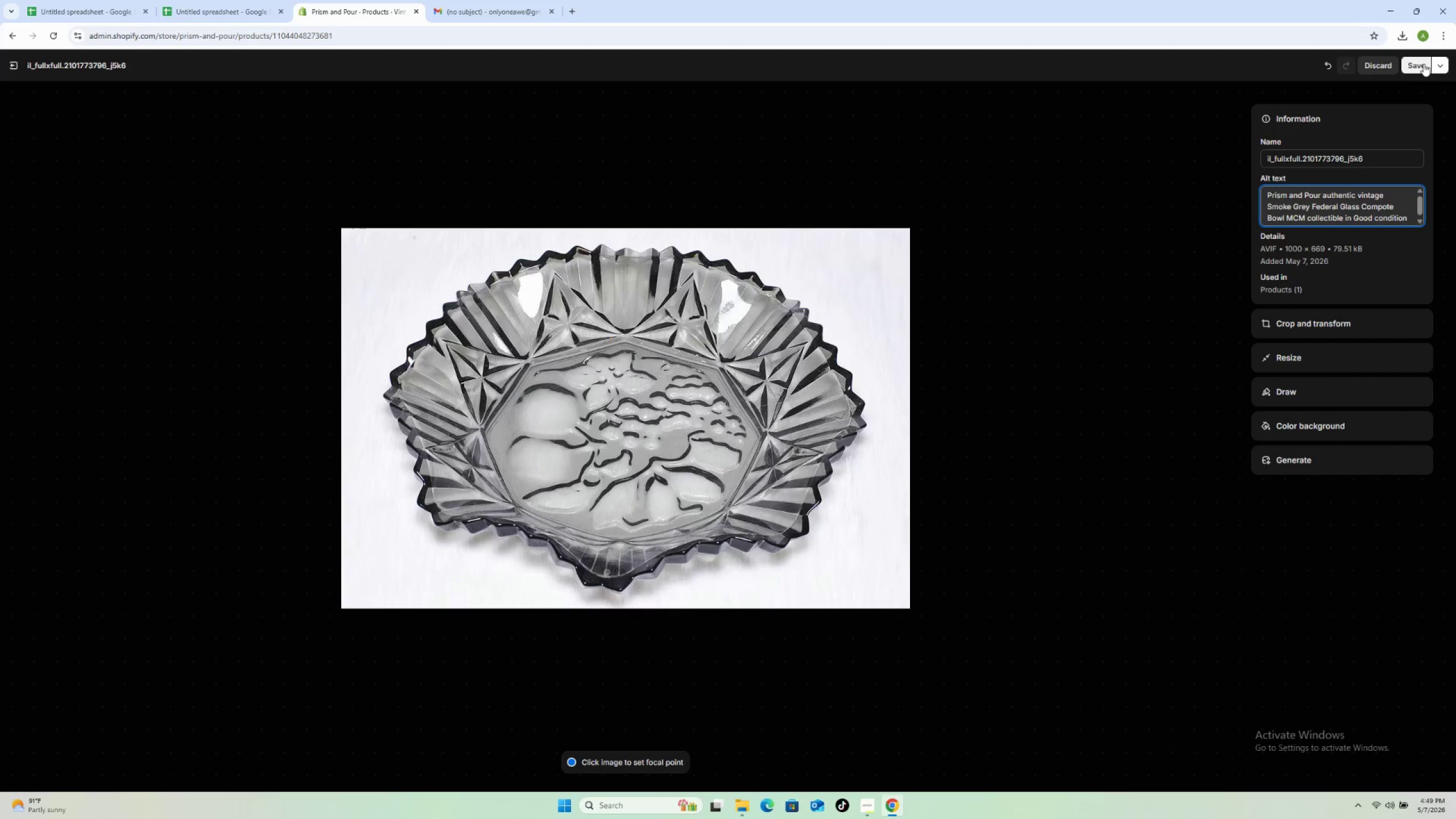 
left_click([1422, 63])
 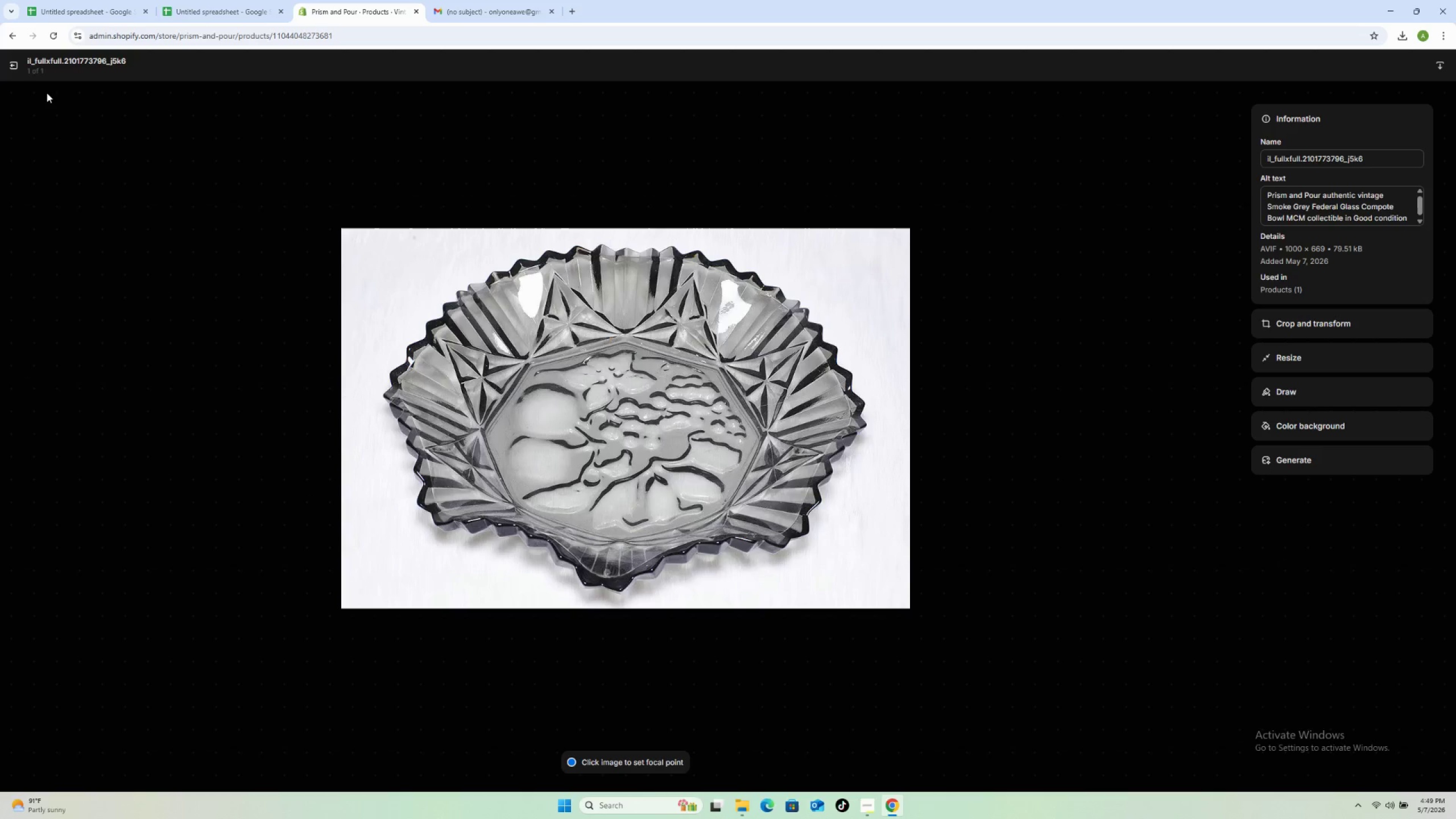 
left_click([15, 65])
 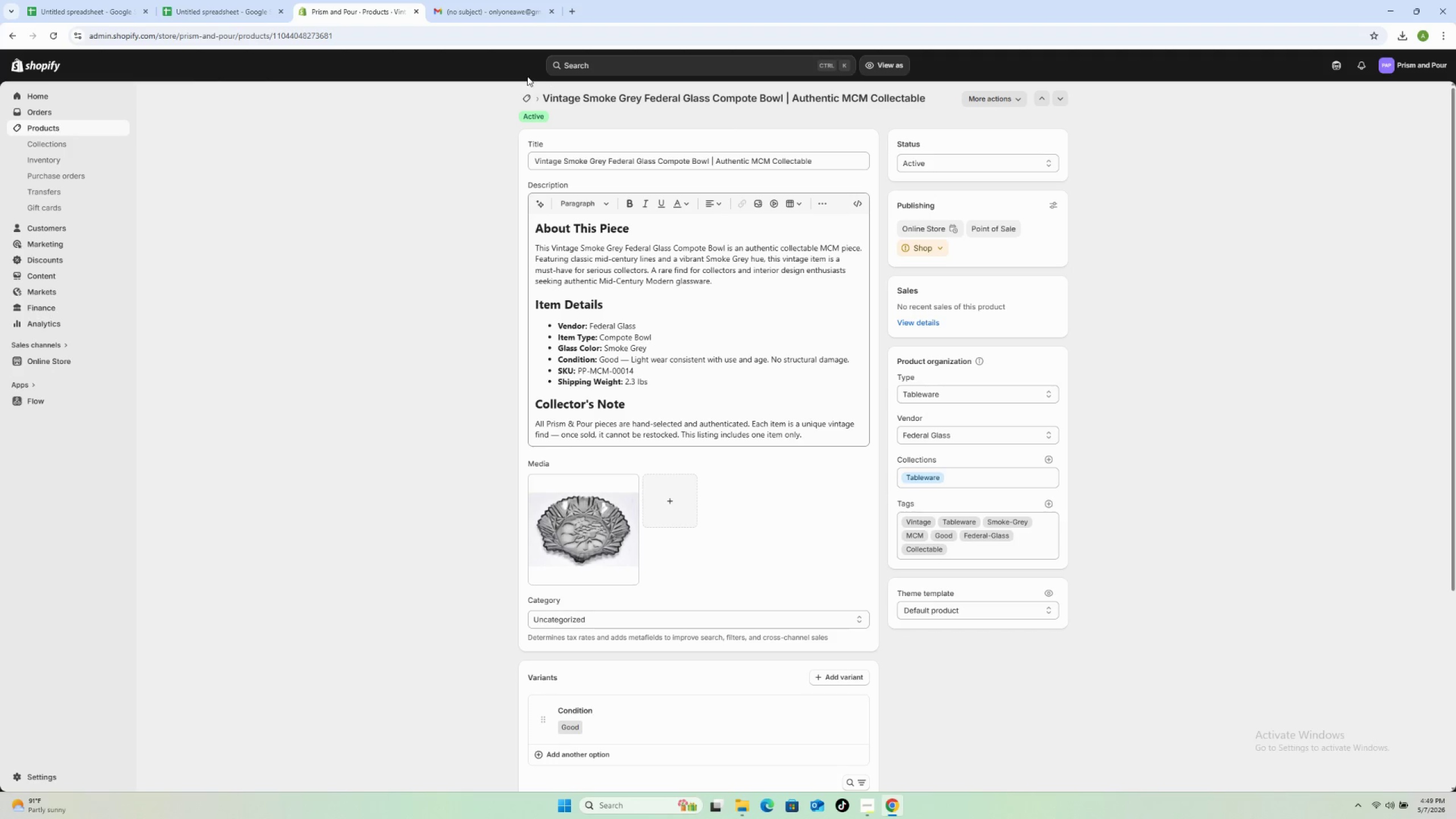 
left_click([522, 96])
 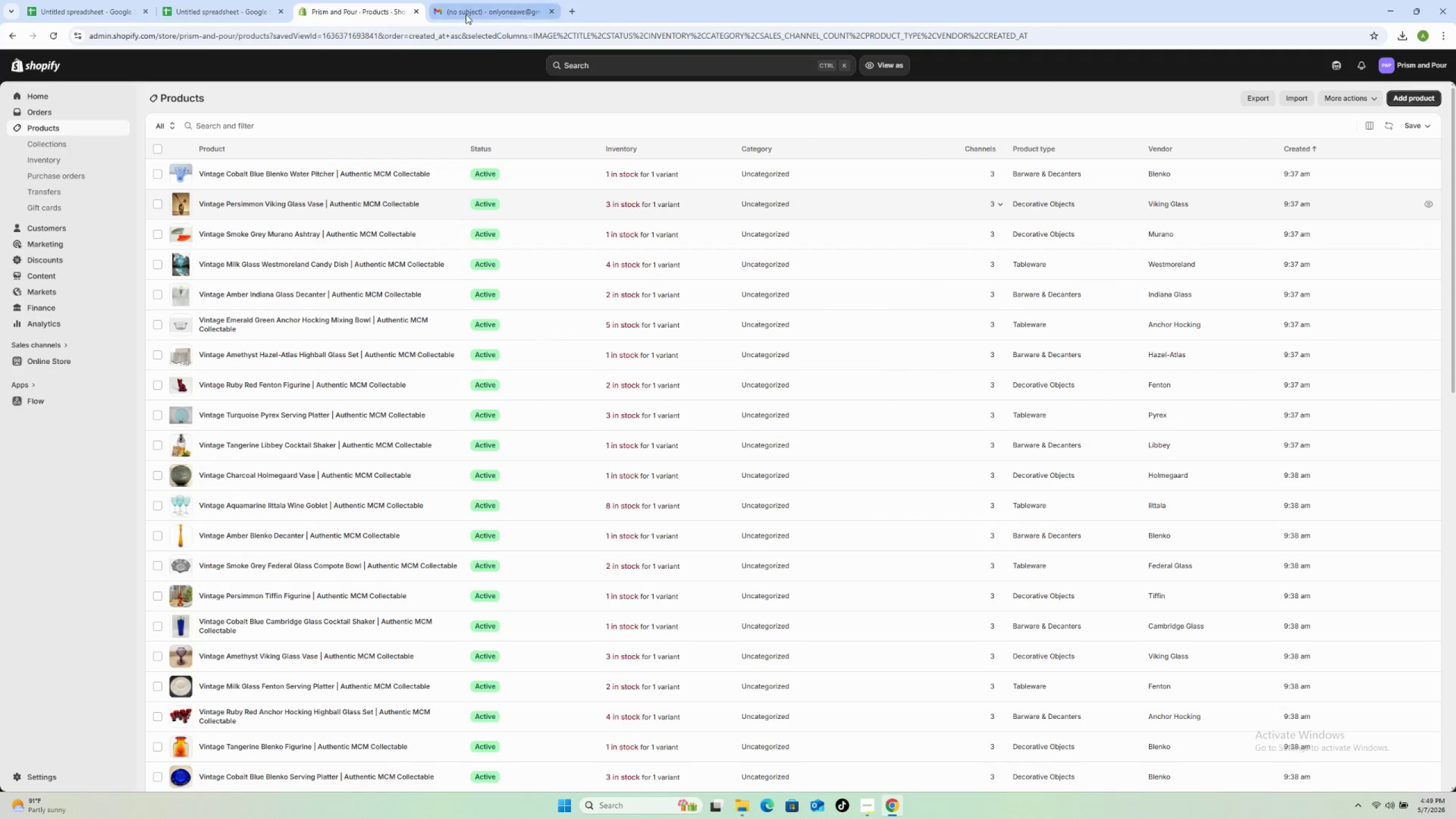 
wait(5.73)
 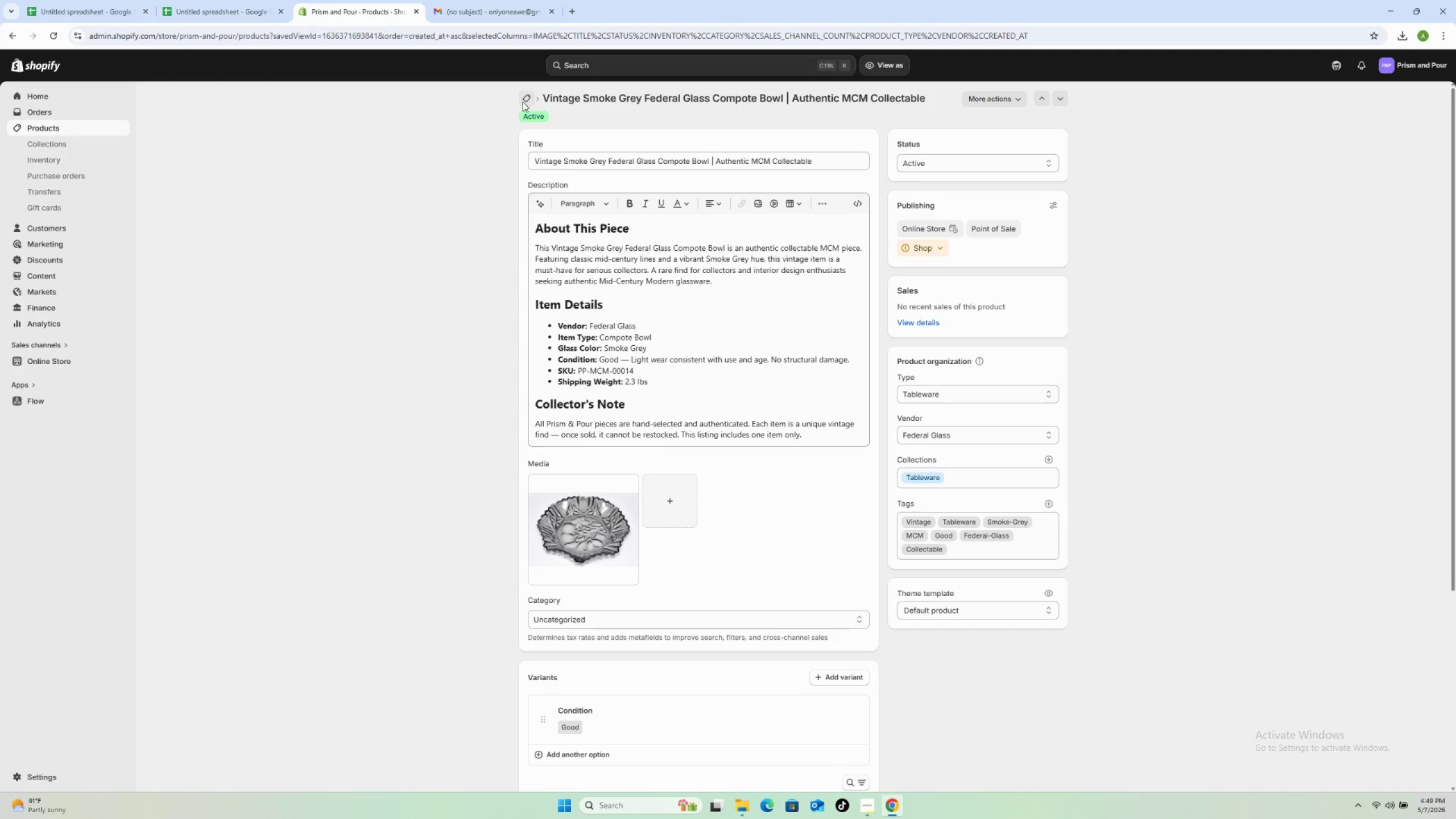 
left_click([466, 13])
 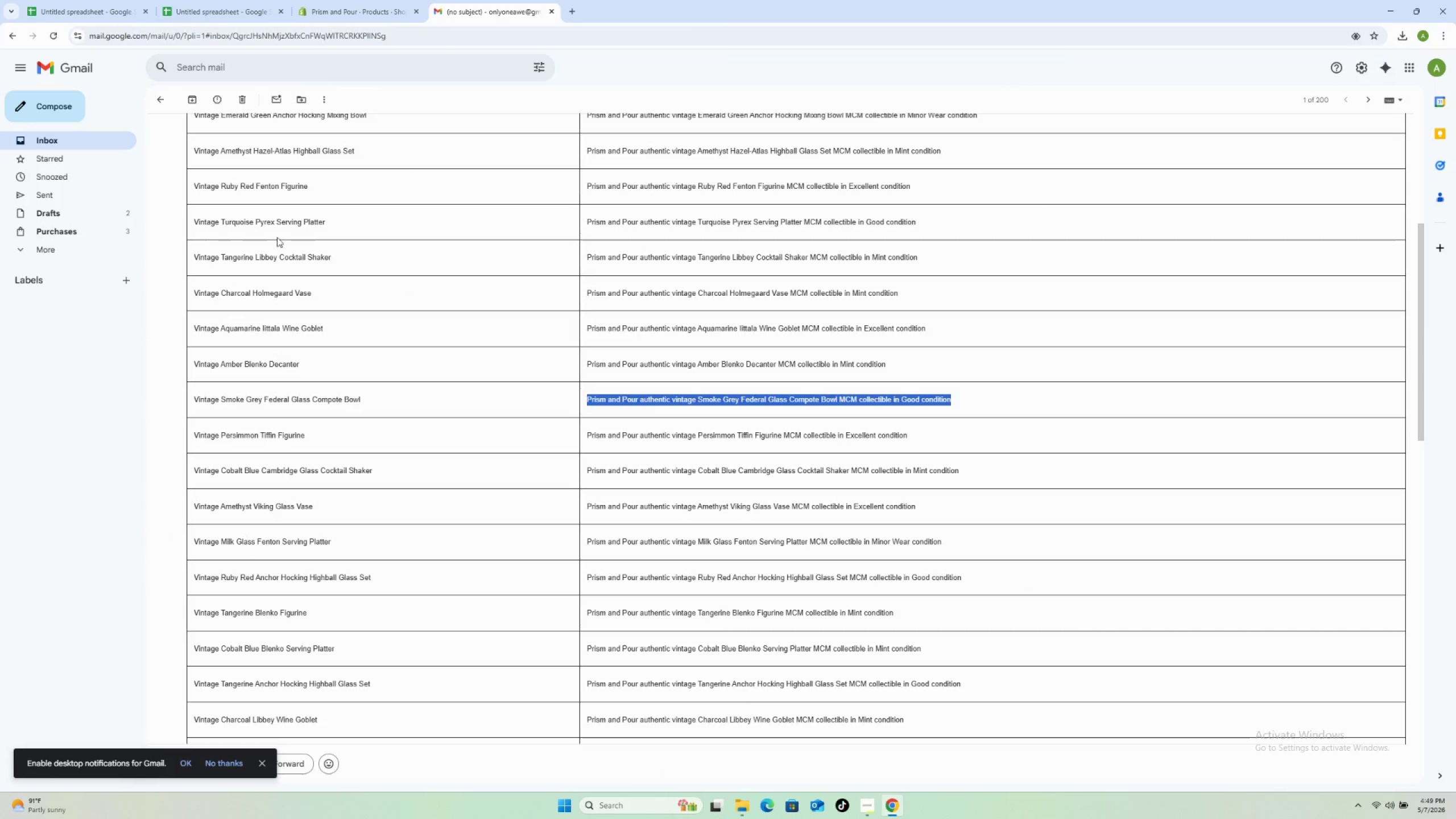 
left_click([343, 0])
 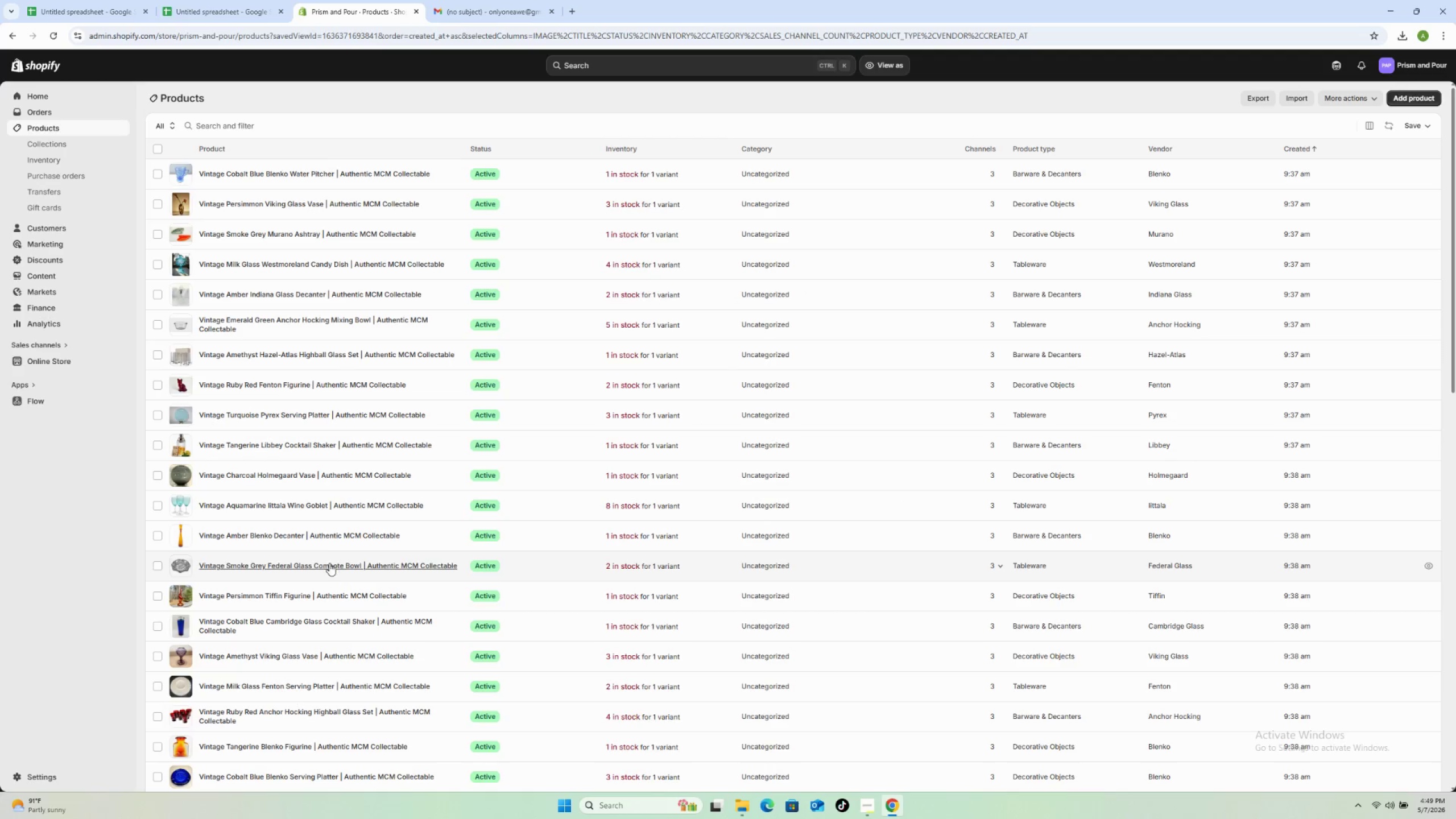 
left_click([408, 596])
 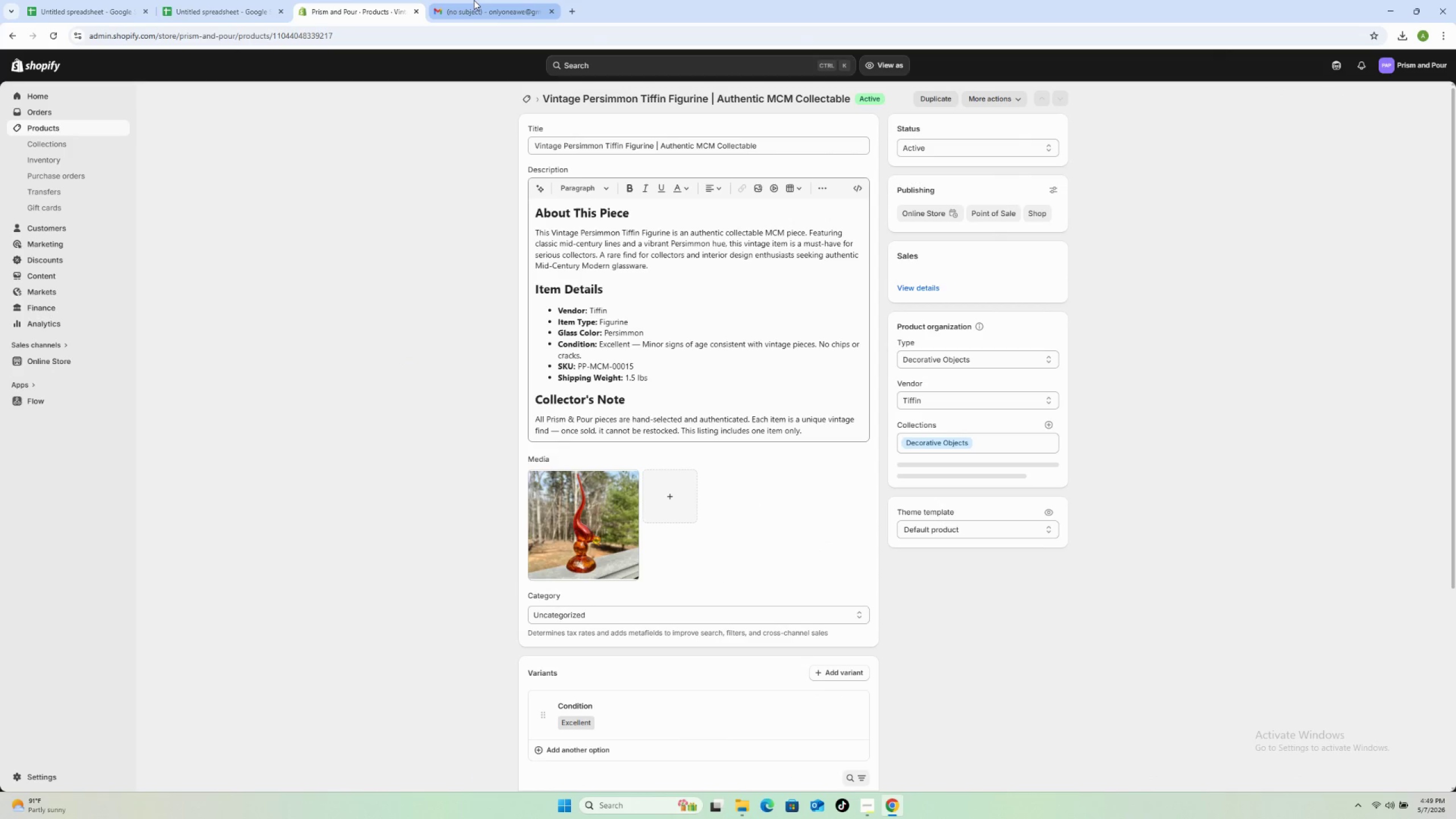 
left_click([474, 4])
 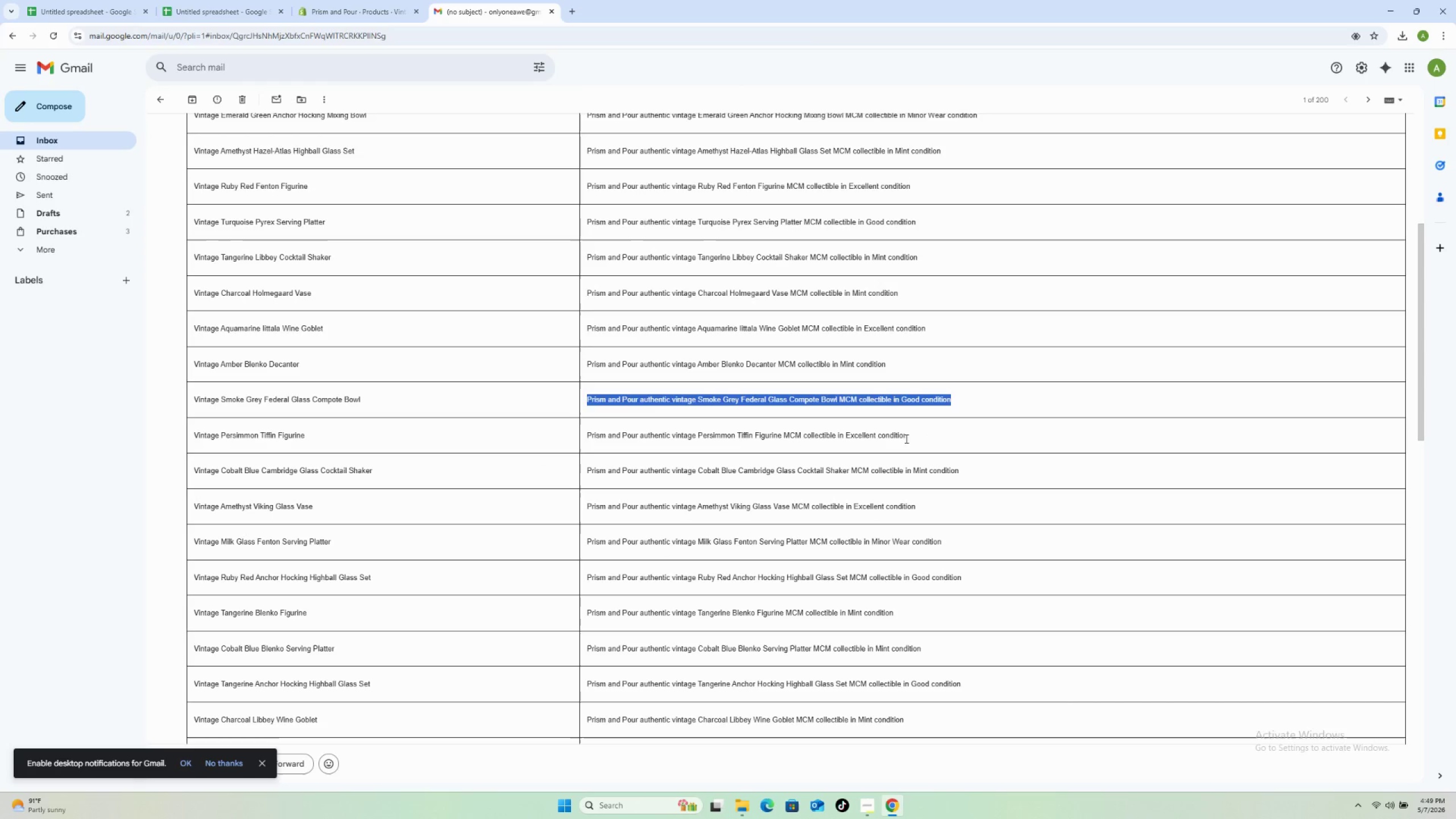 
left_click_drag(start_coordinate=[909, 437], to_coordinate=[535, 442])
 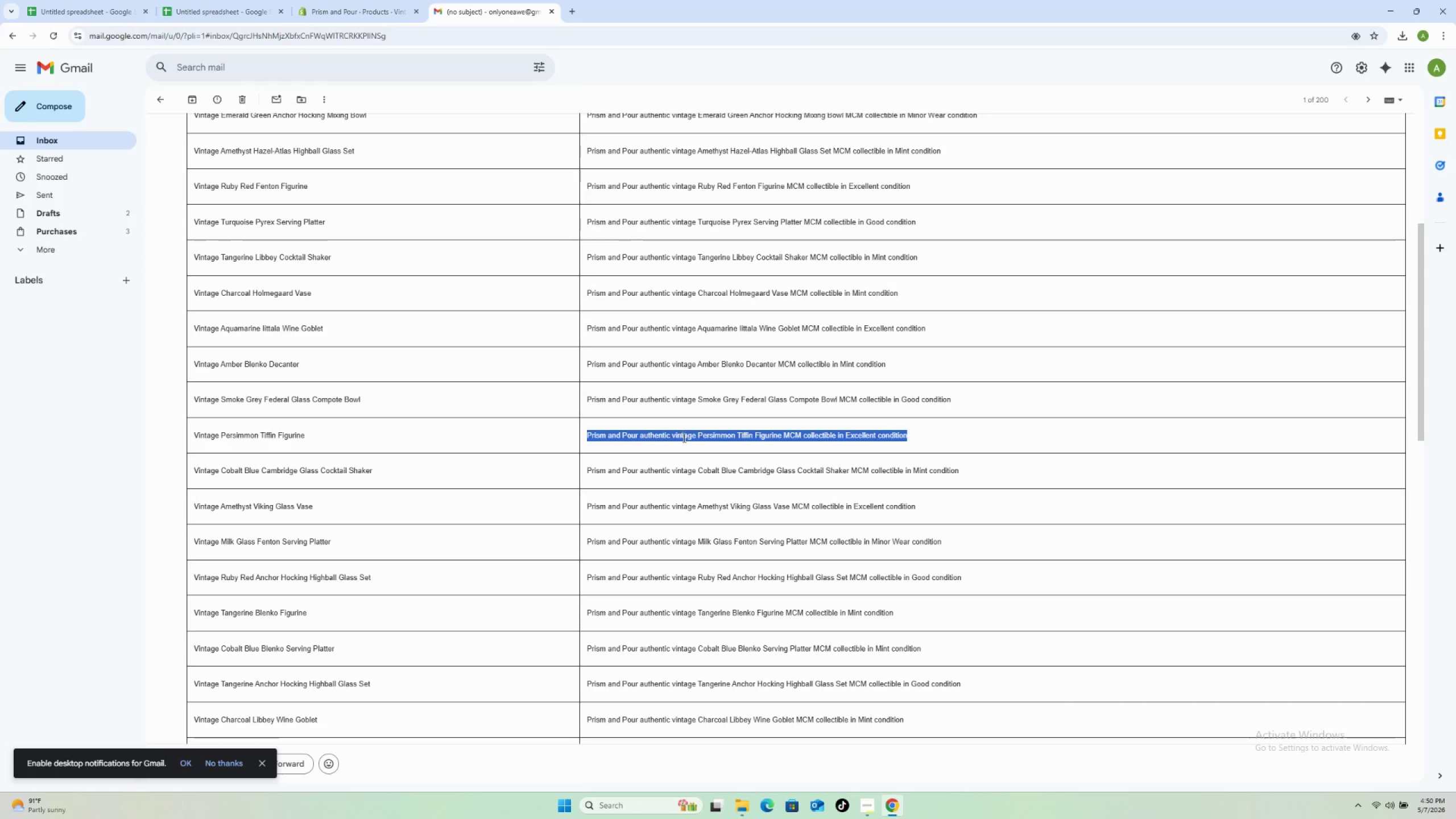 
right_click([683, 435])
 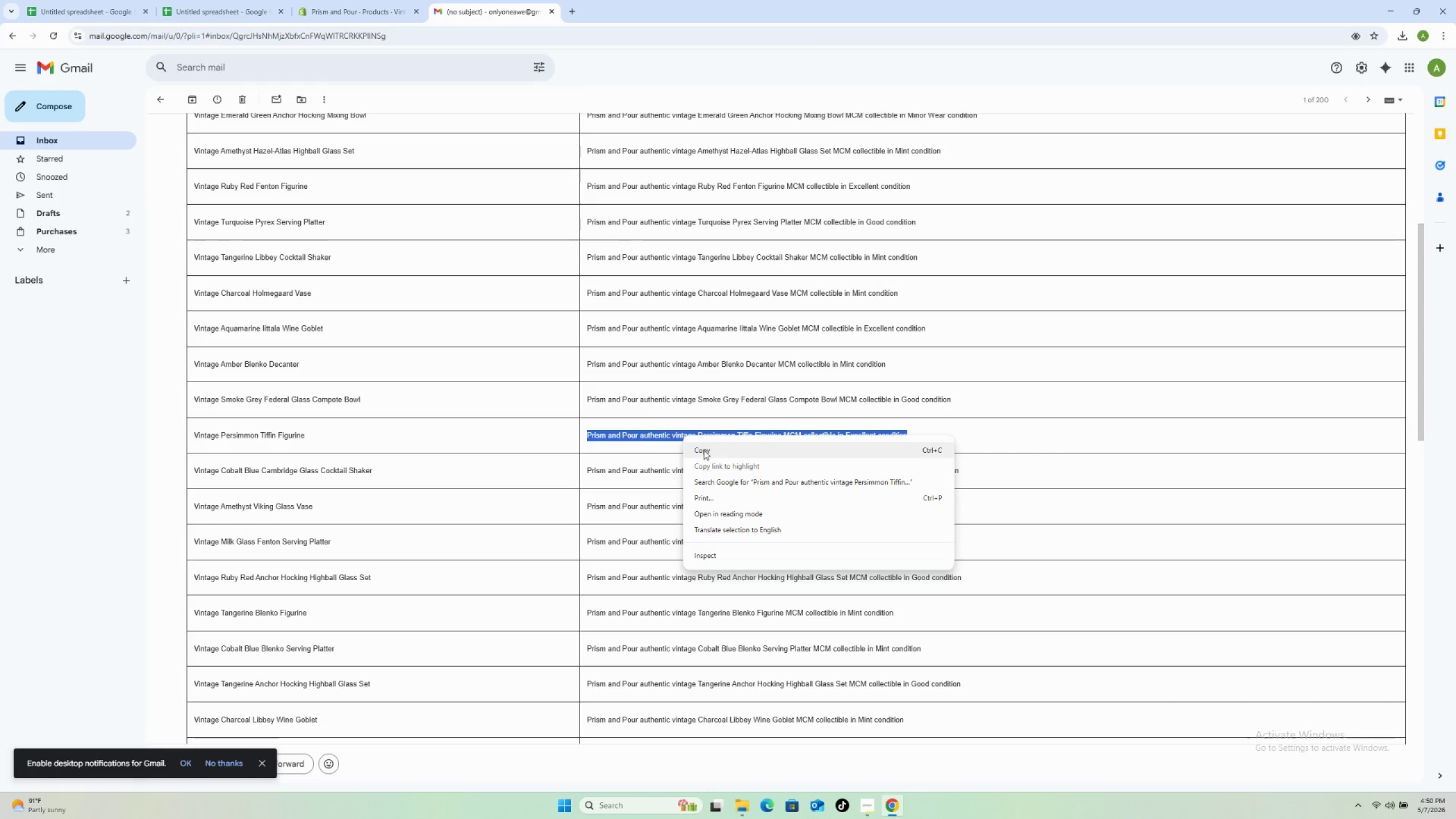 
left_click([704, 450])
 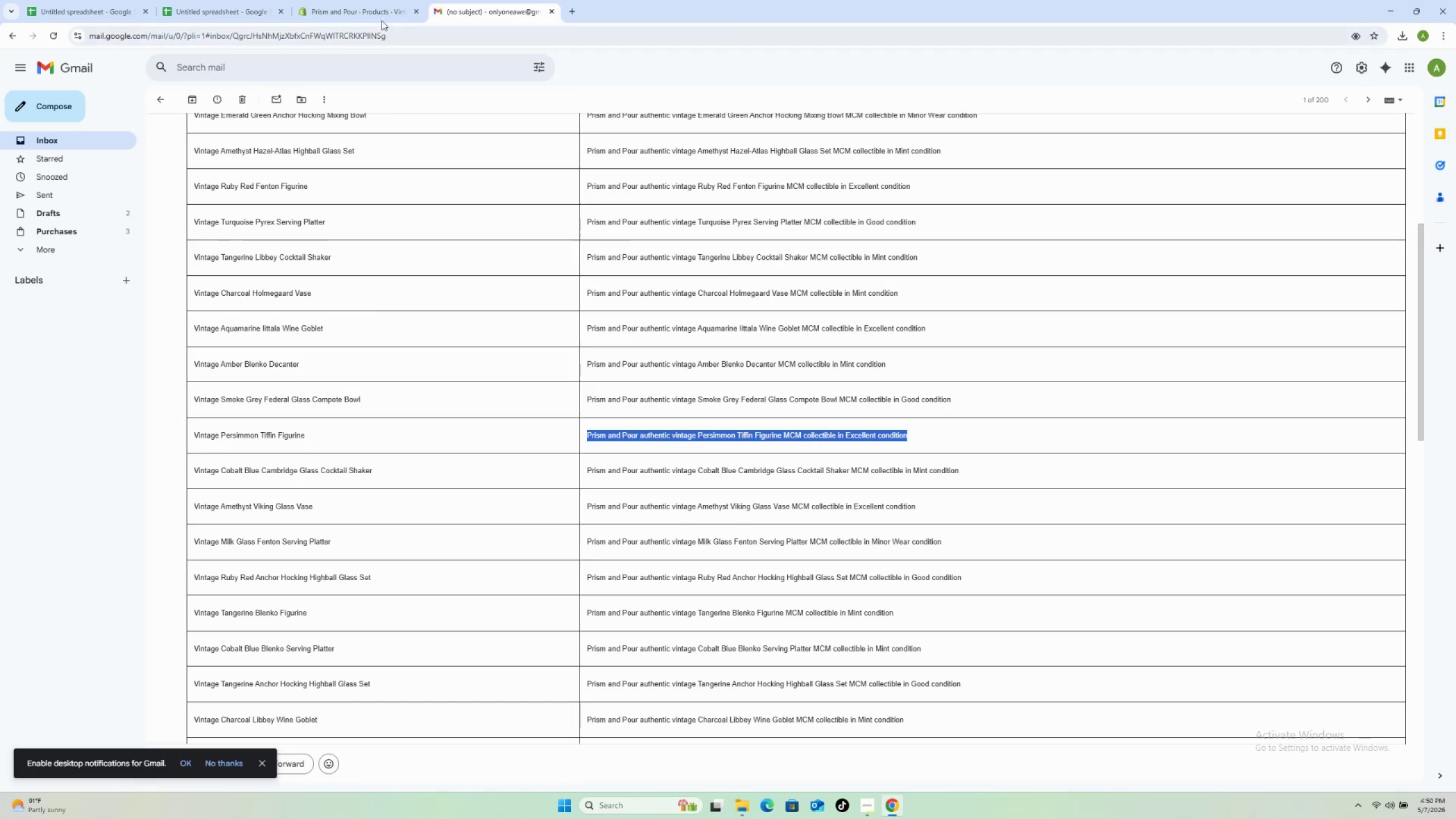 
left_click([375, 5])
 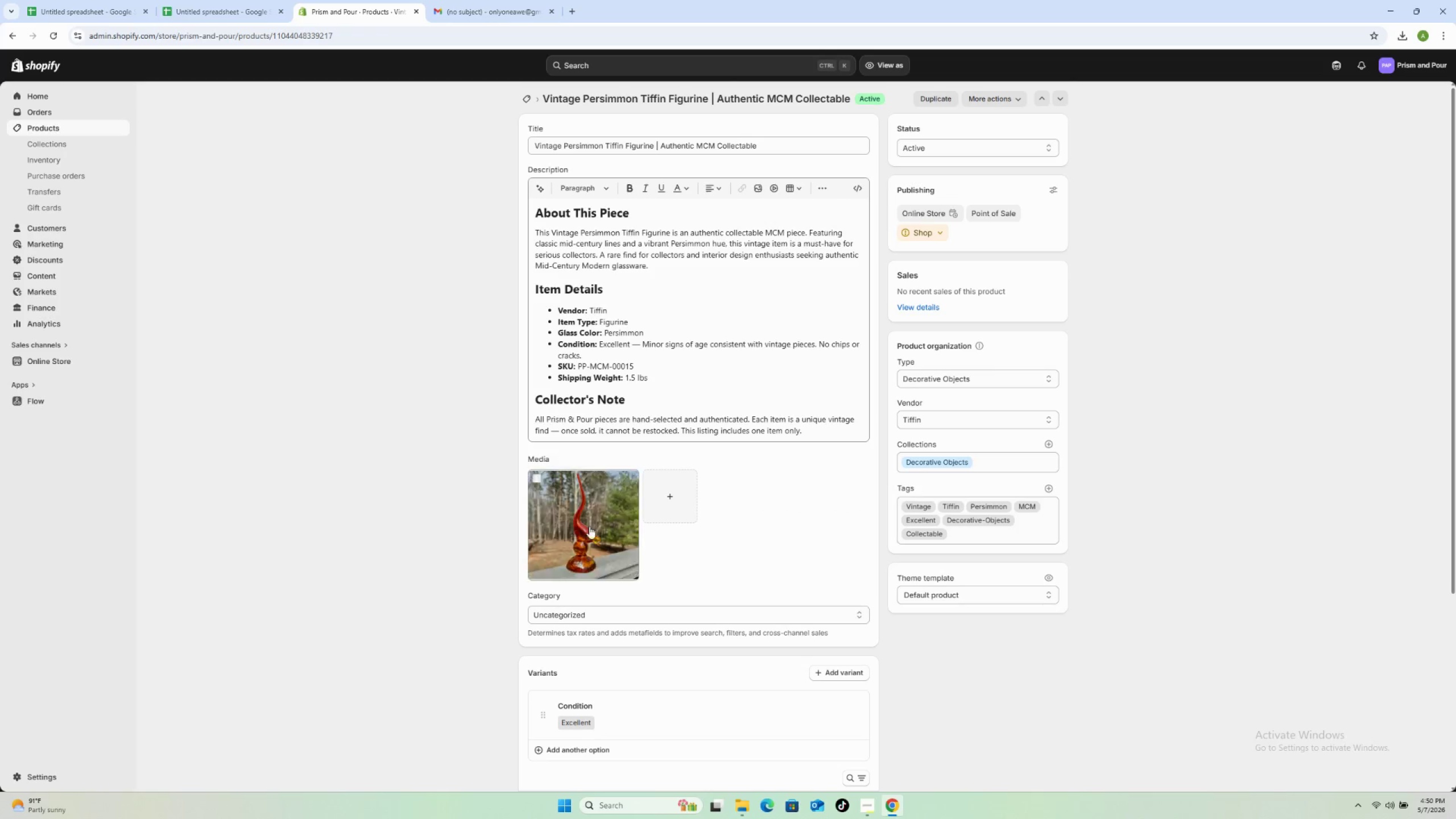 
left_click([575, 504])
 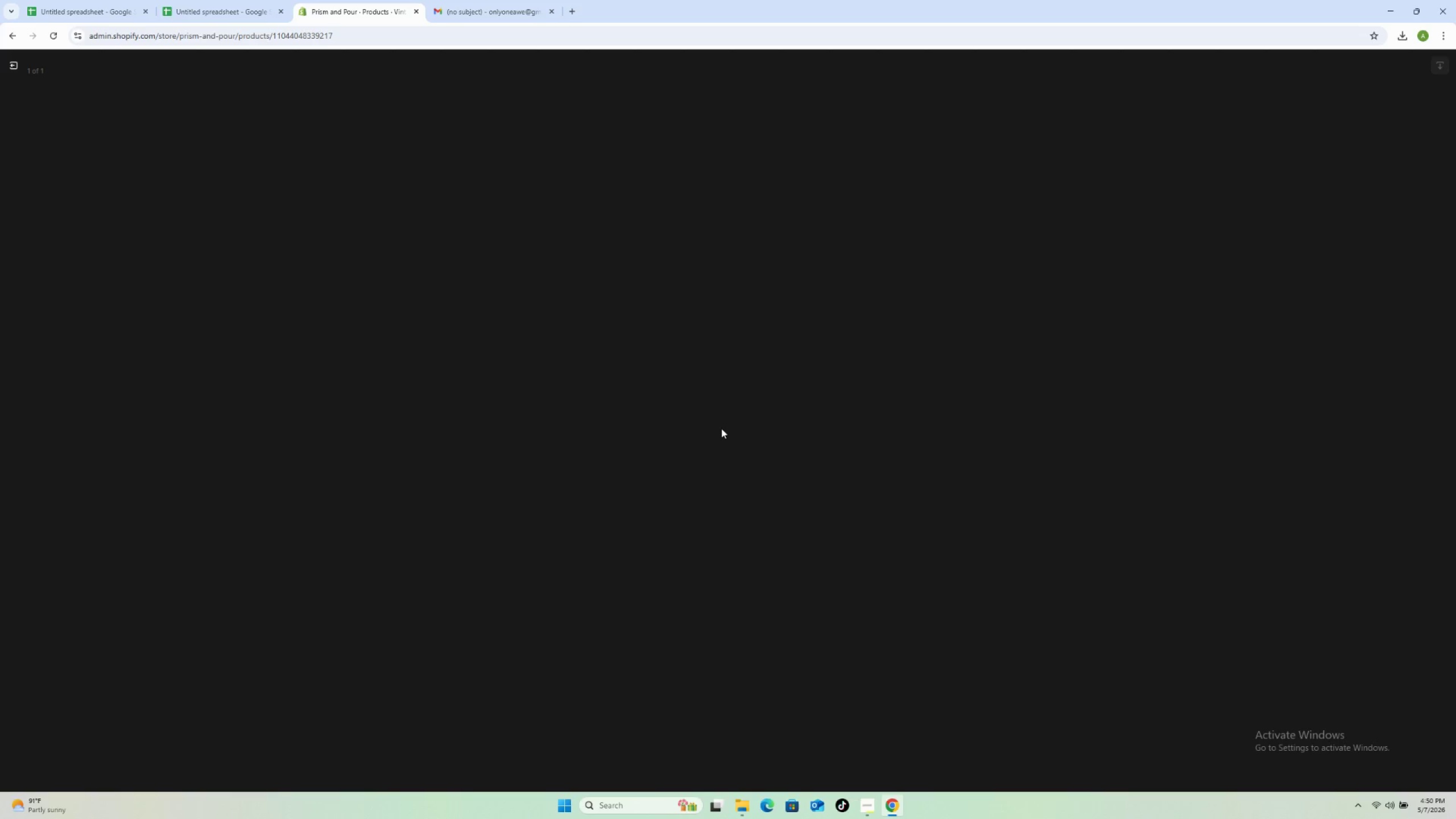 
wait(25.89)
 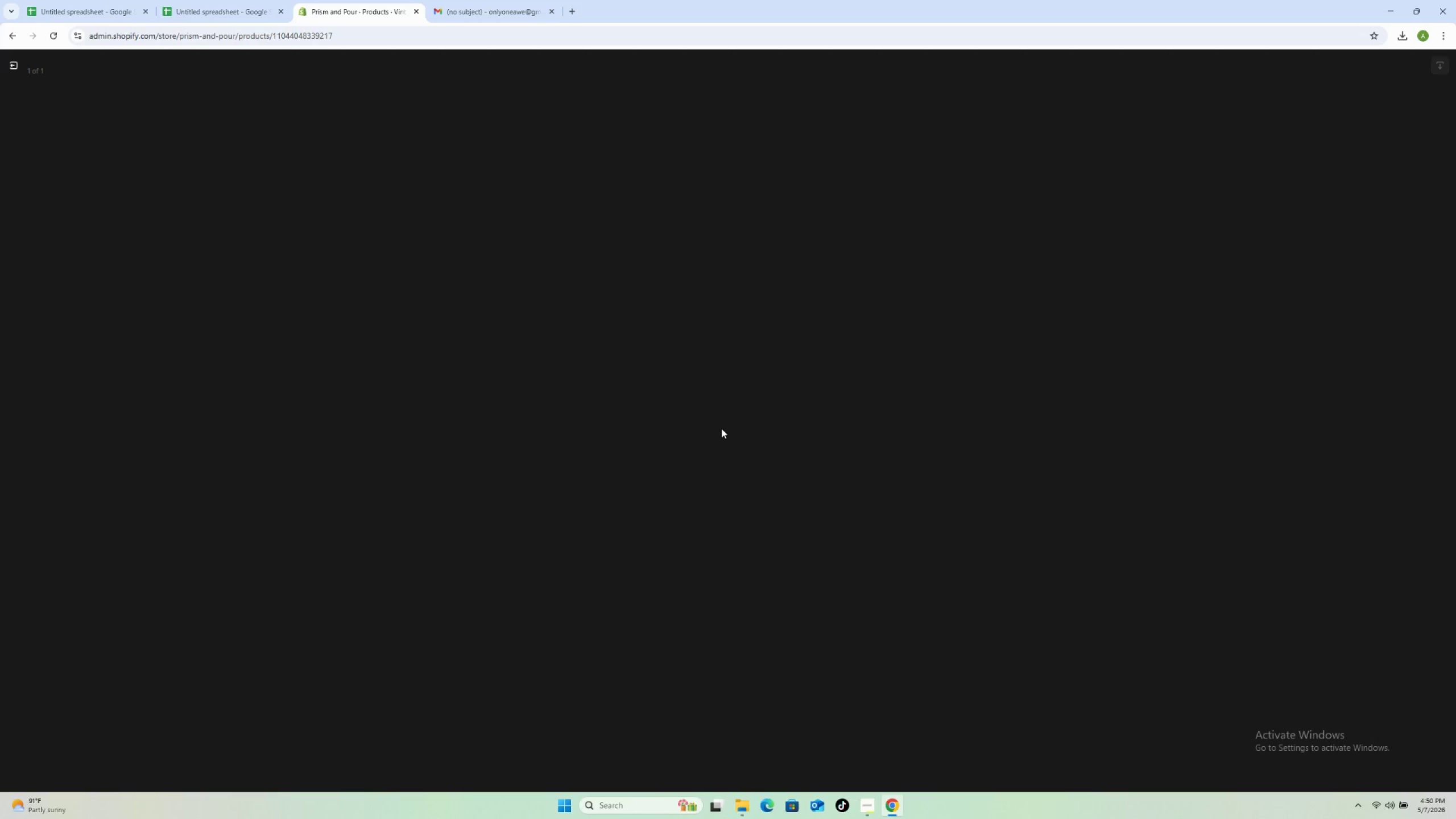 
left_click([1268, 192])
 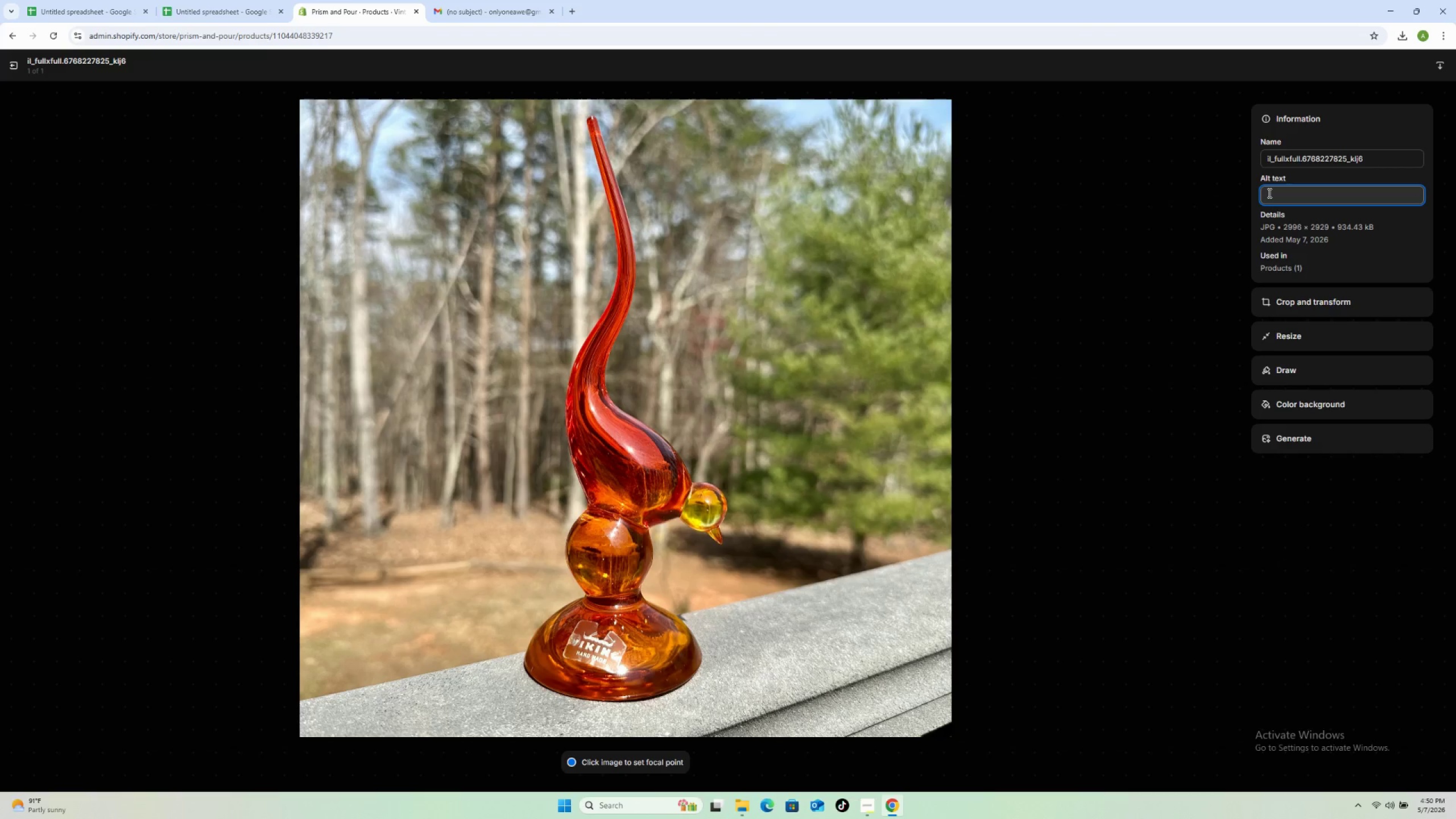 
key(Control+V)
 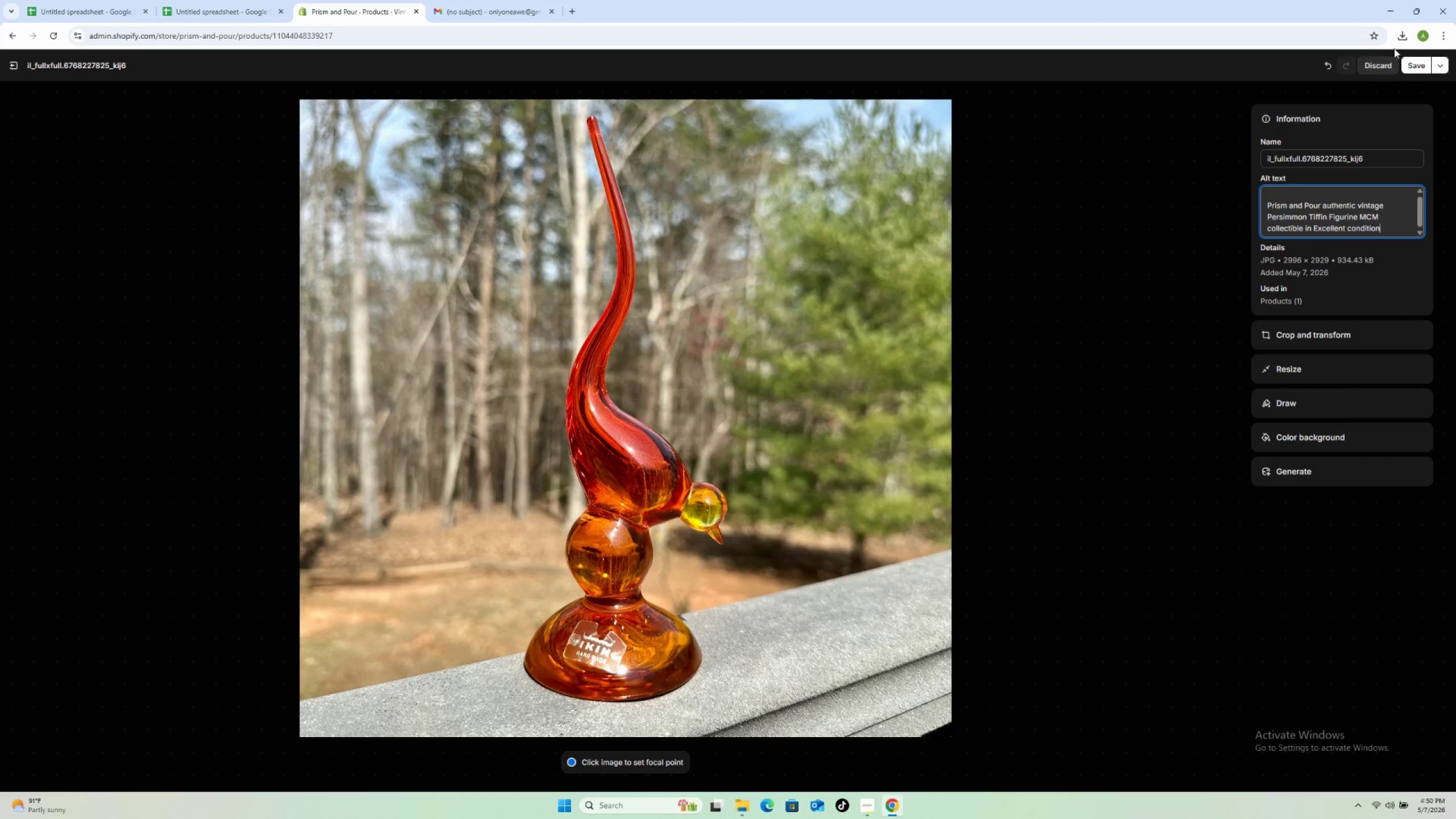 
left_click([1418, 65])
 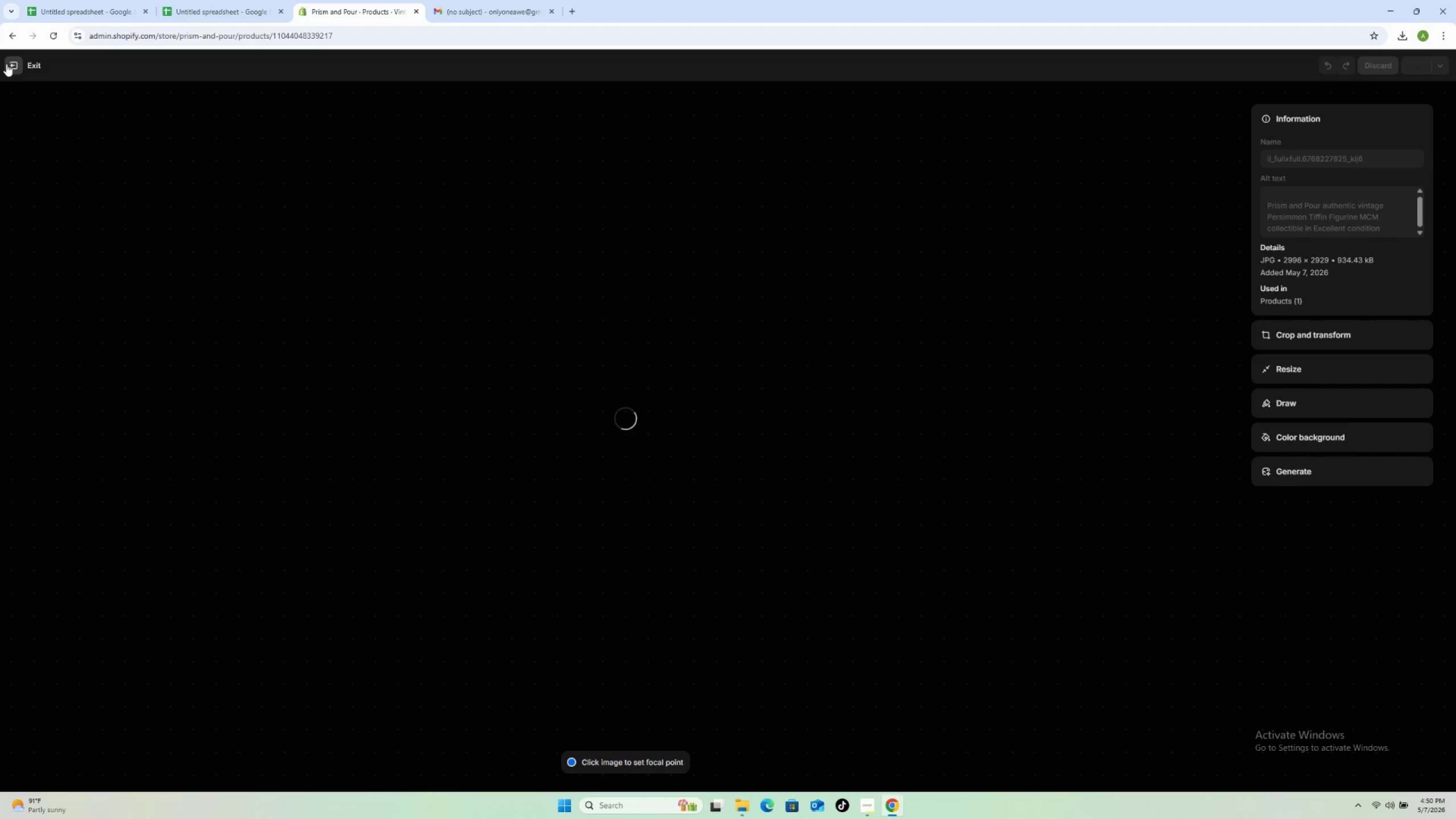 
wait(7.86)
 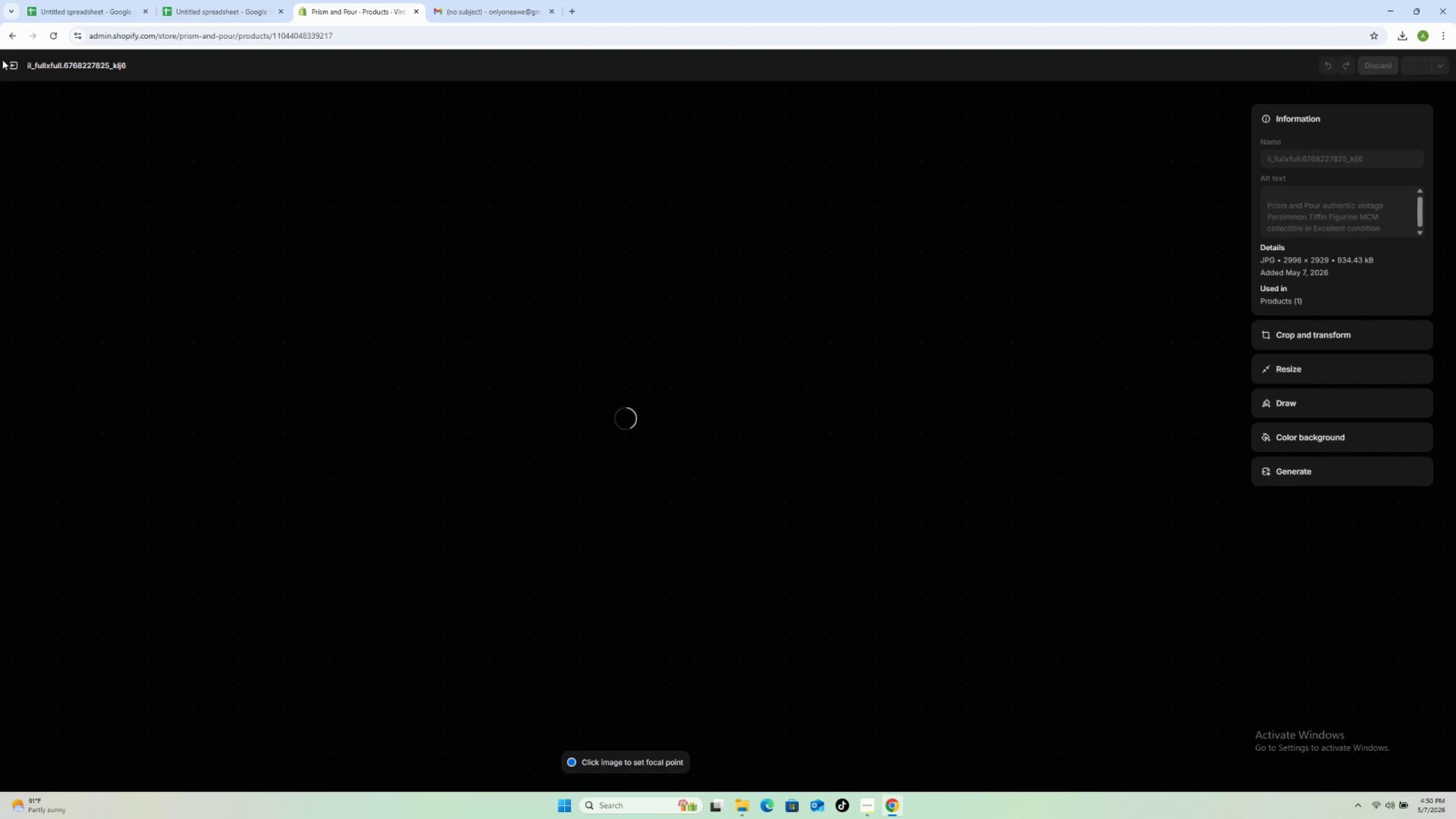 
left_click([6, 64])
 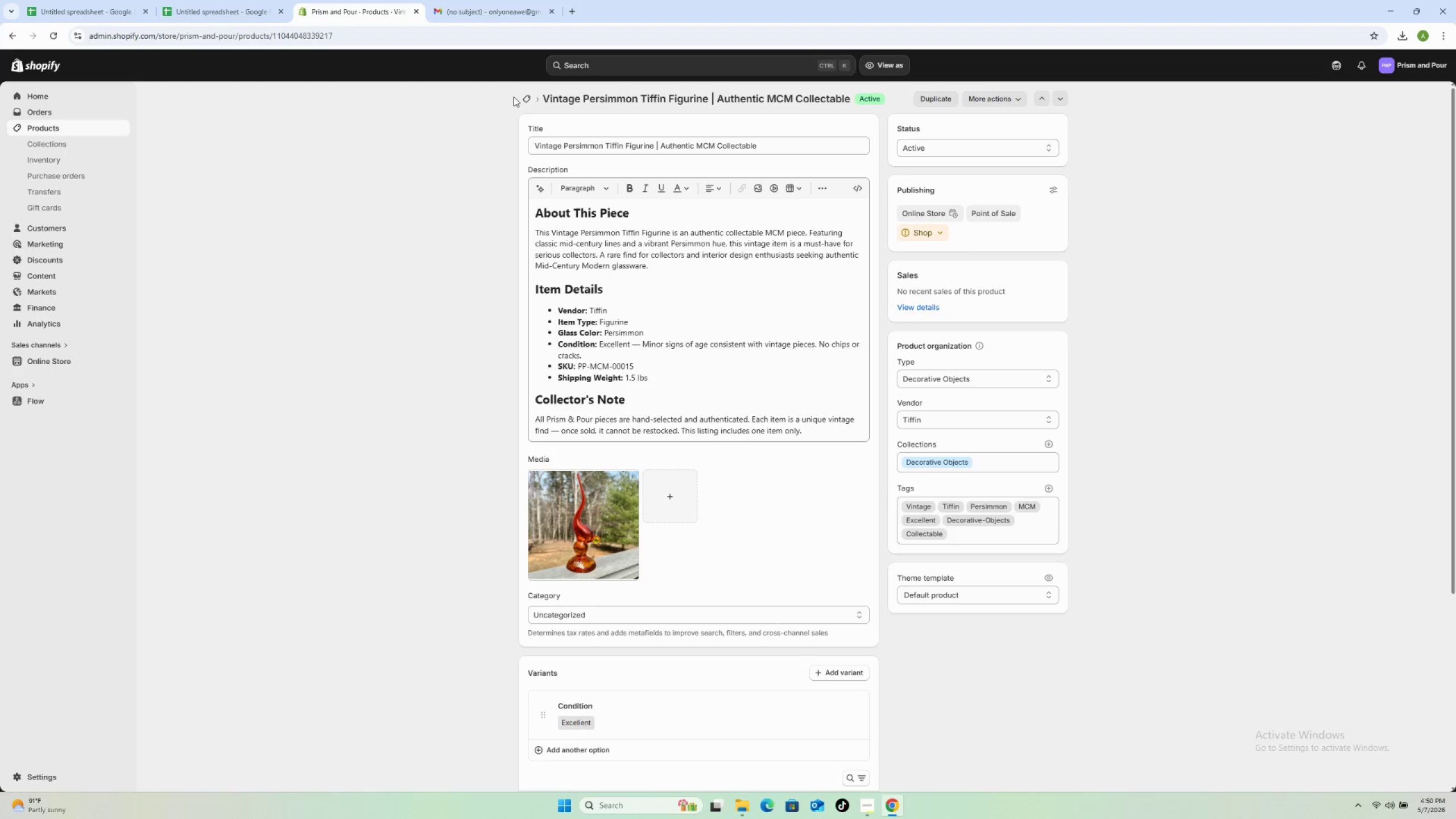 
left_click([524, 103])
 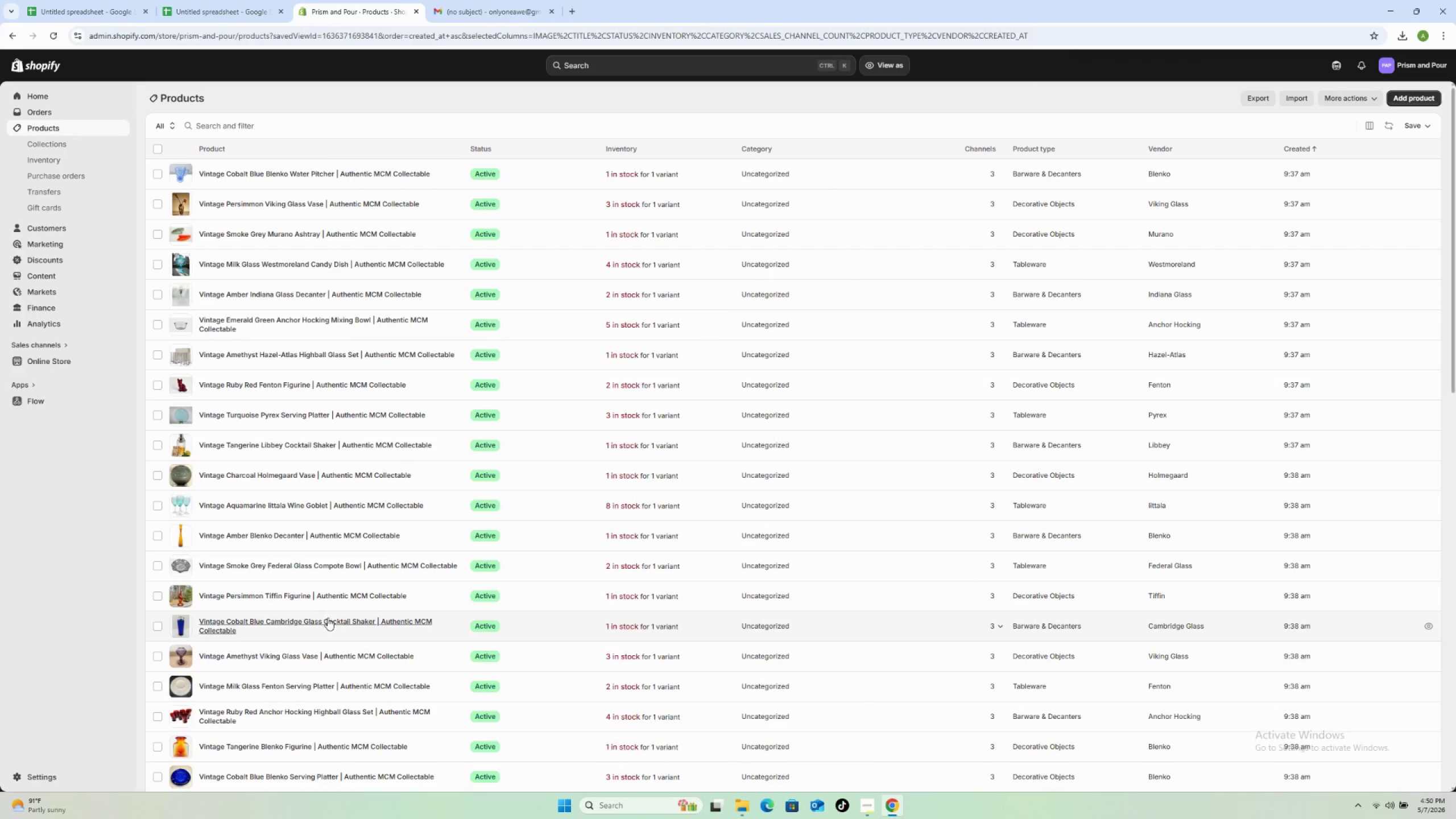 
left_click([456, 626])
 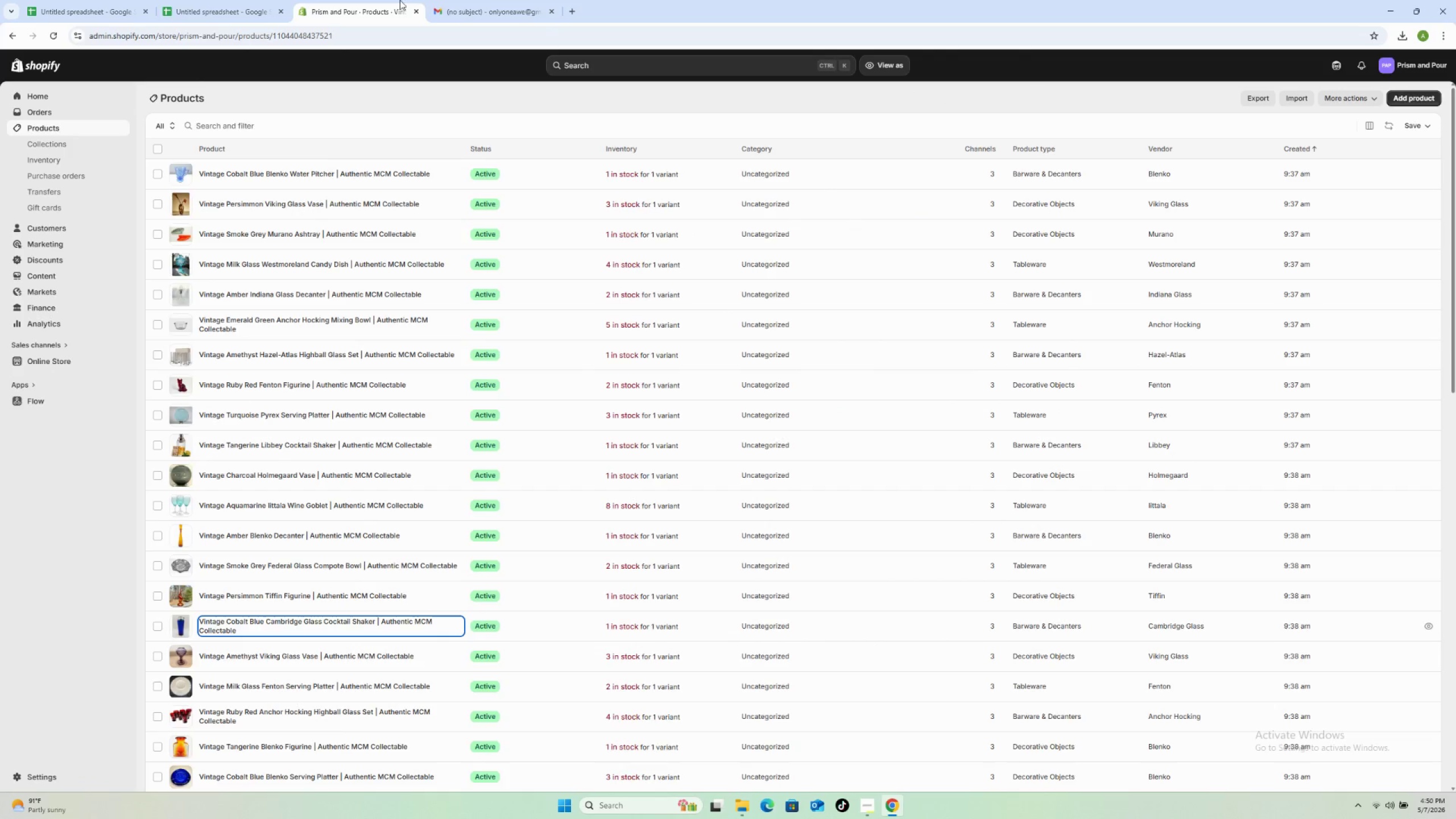 
left_click([477, 11])
 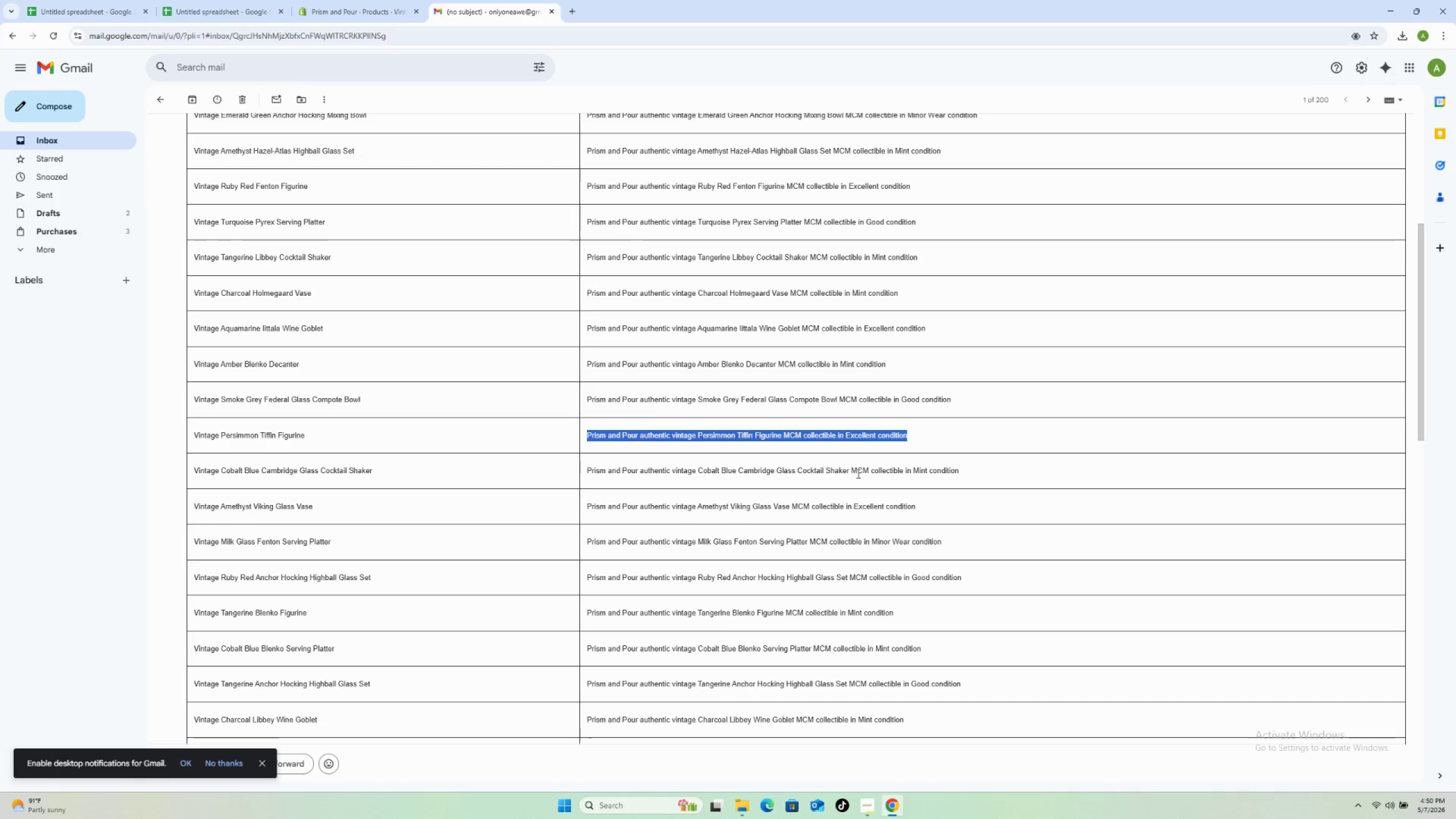 
left_click_drag(start_coordinate=[967, 467], to_coordinate=[568, 465])
 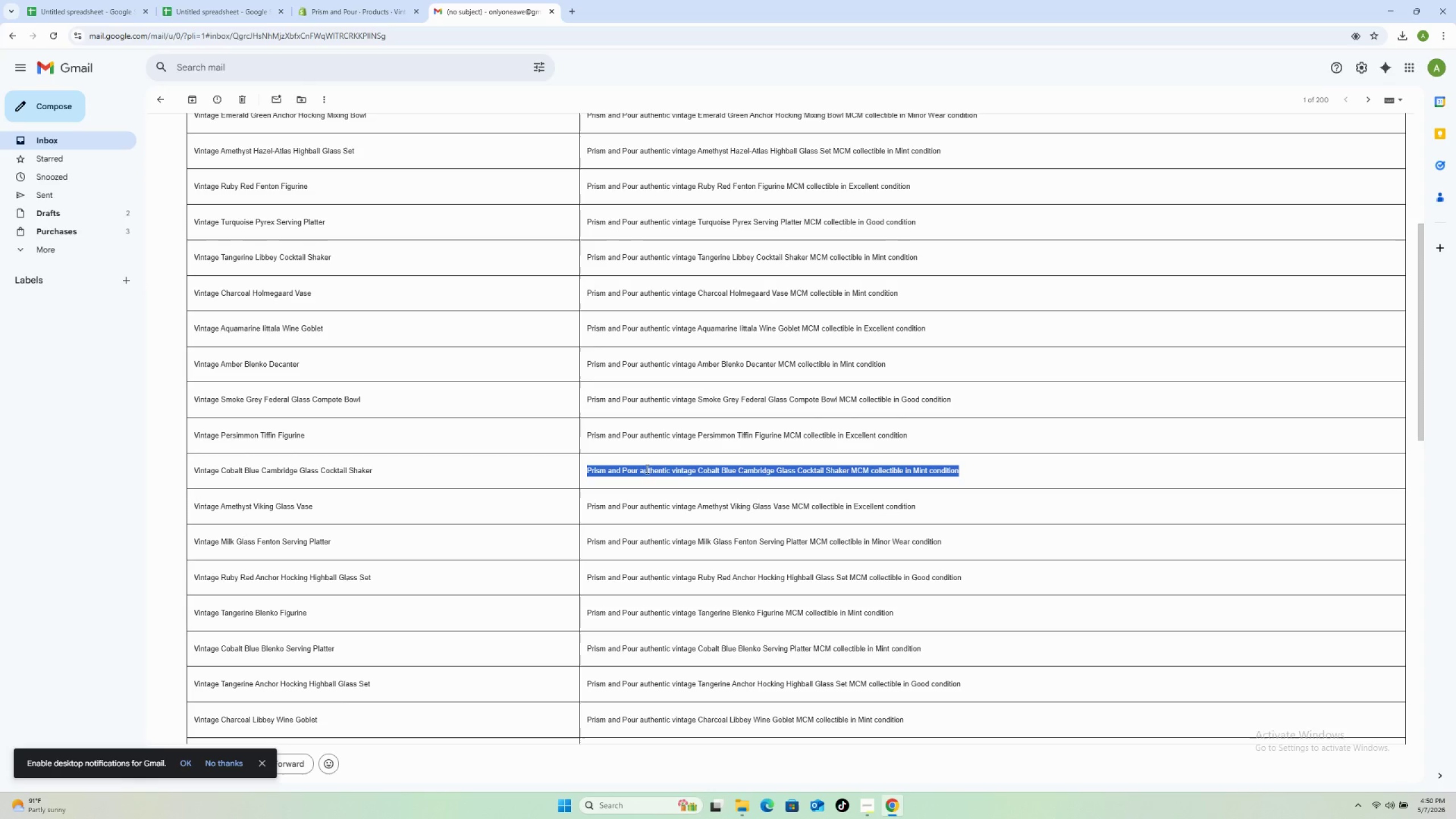 
right_click([646, 469])
 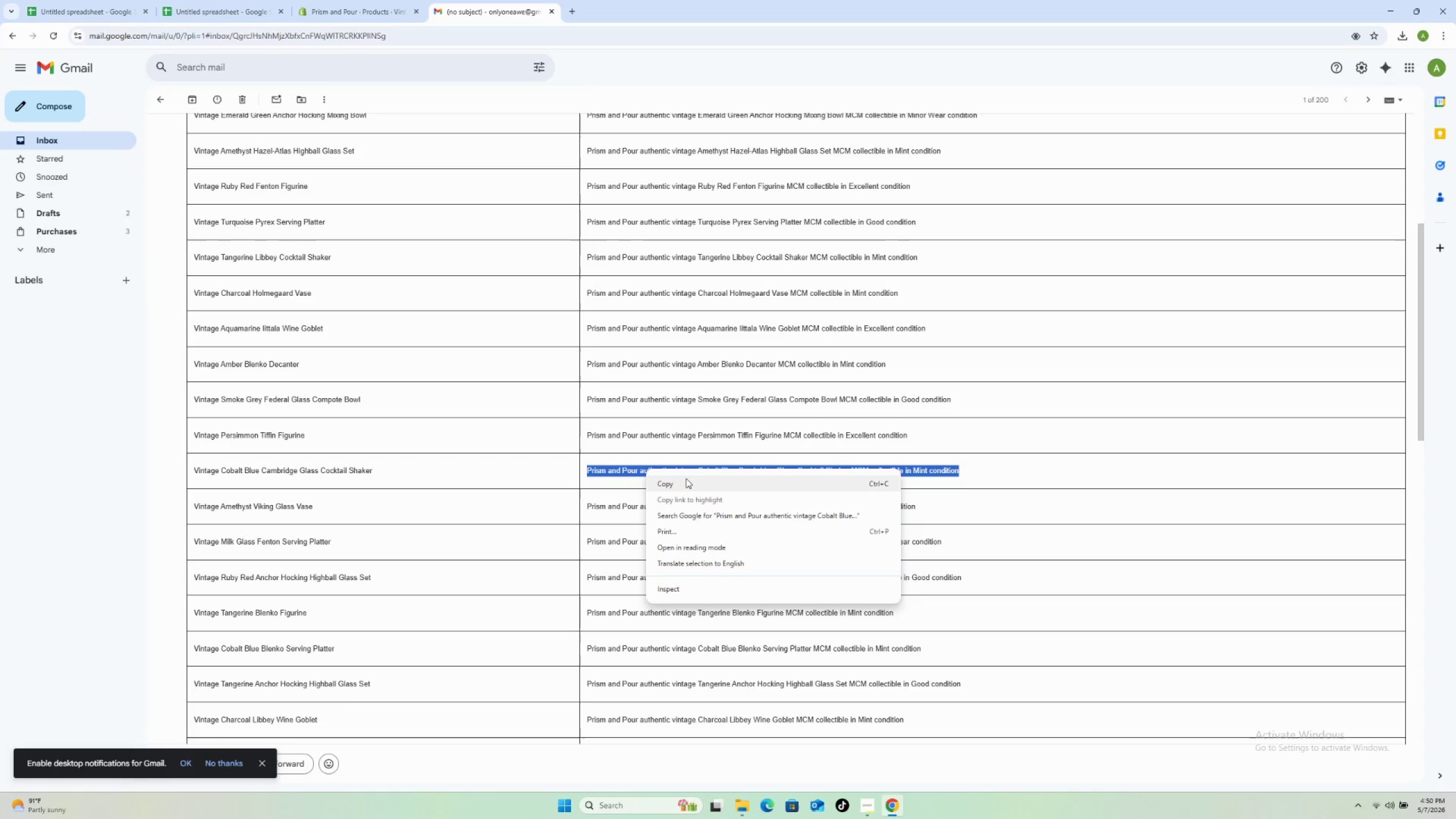 
left_click([685, 482])
 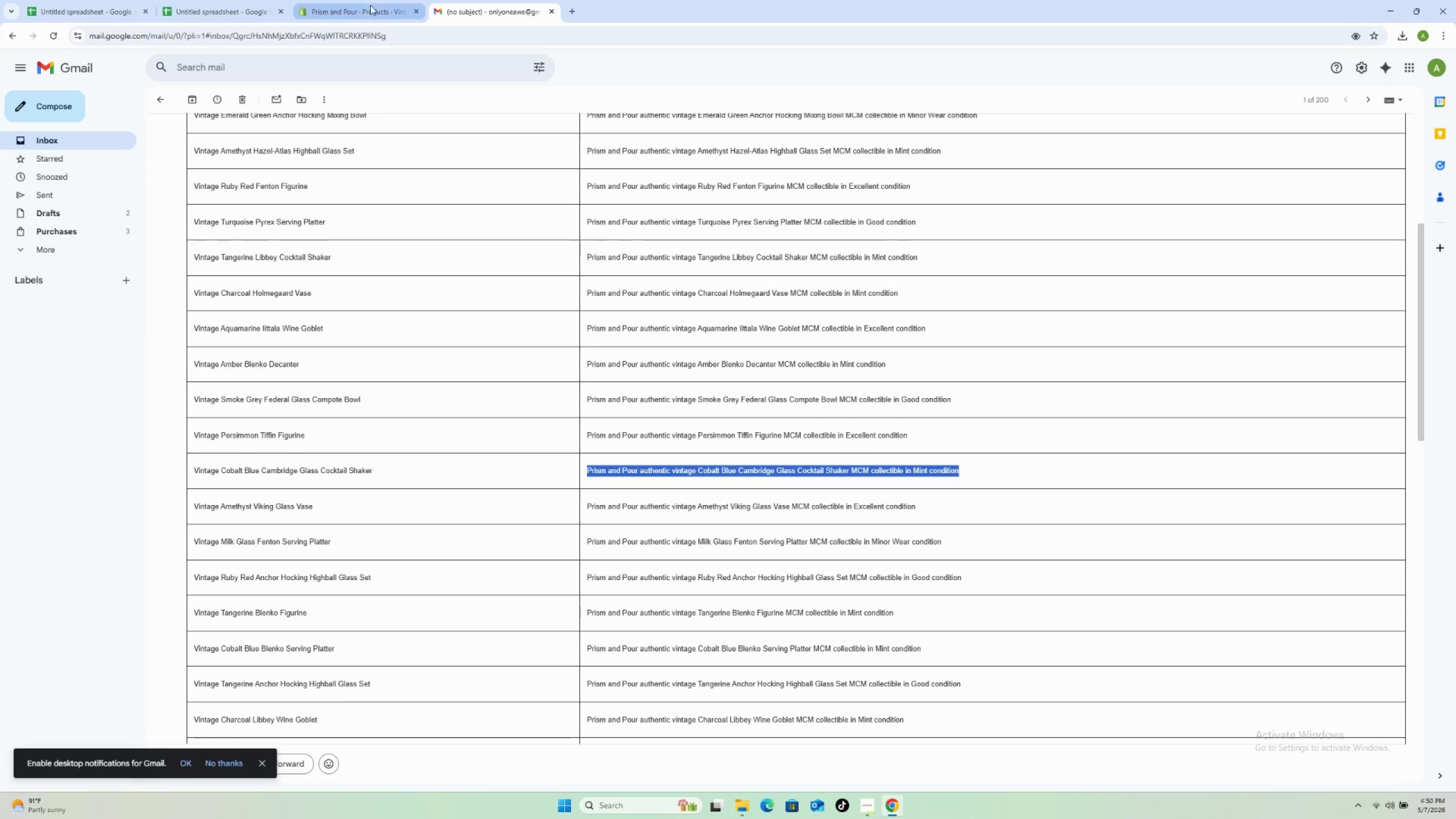 
left_click([329, 14])
 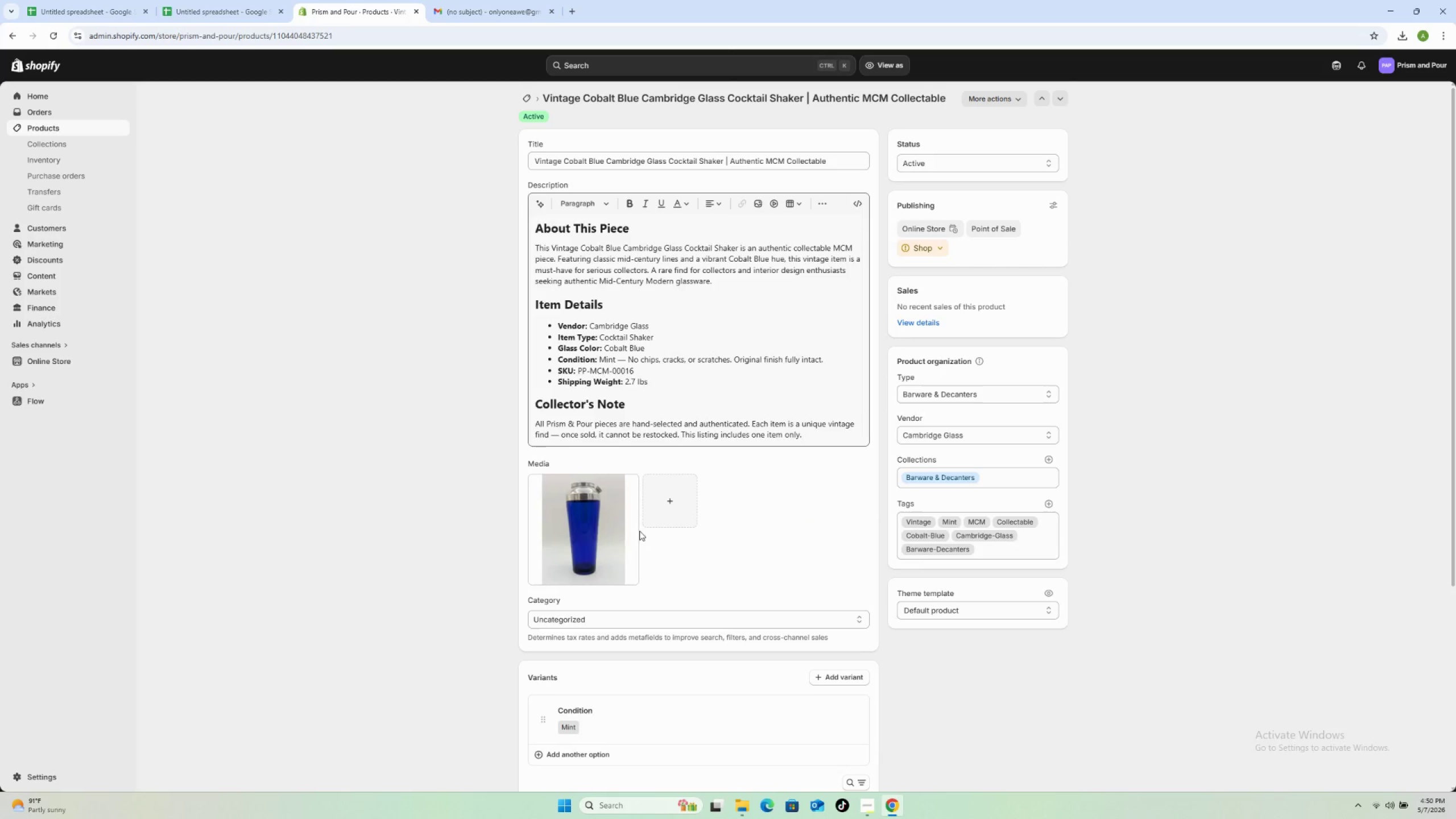 
left_click([605, 535])
 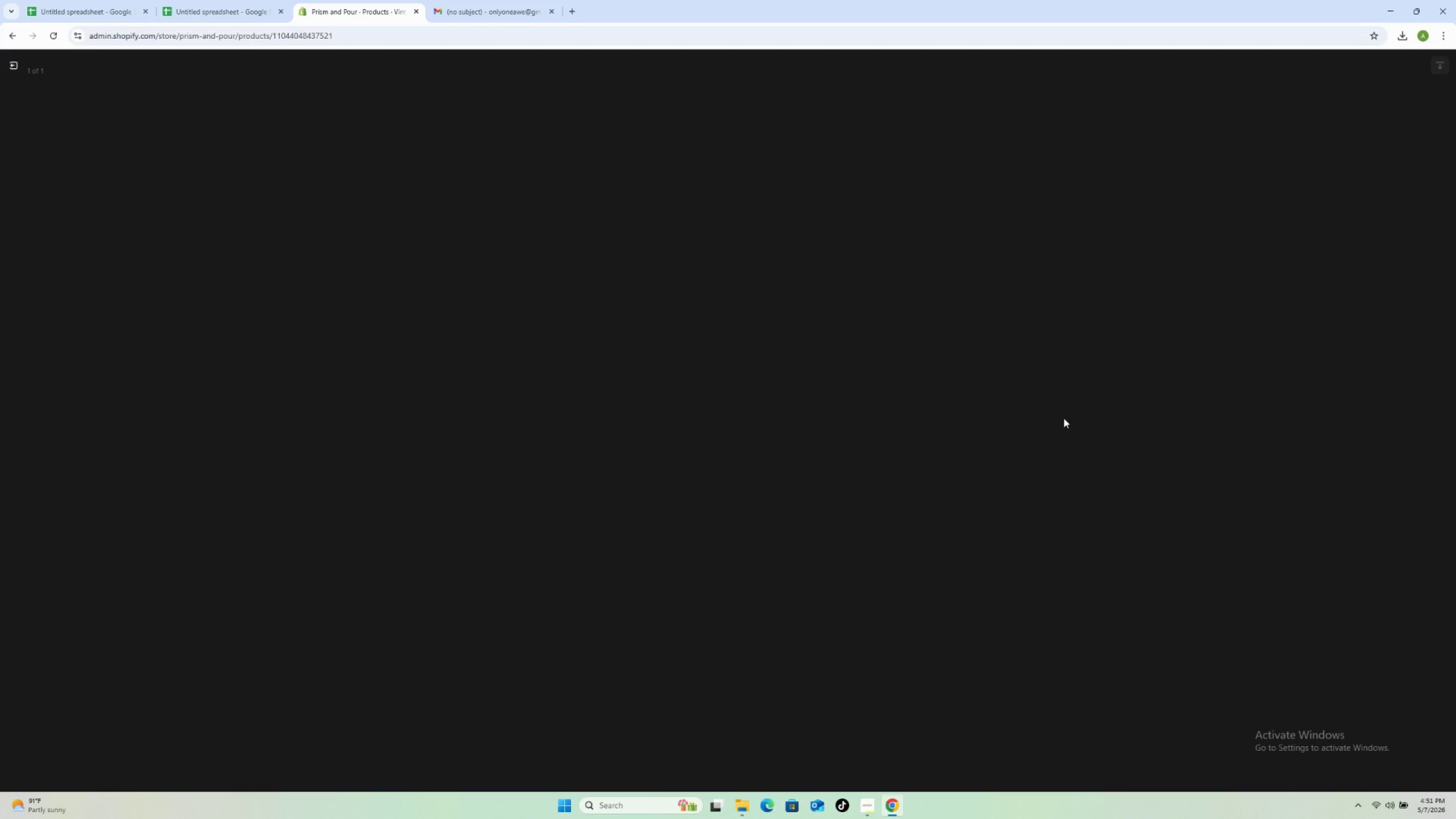 
wait(24.66)
 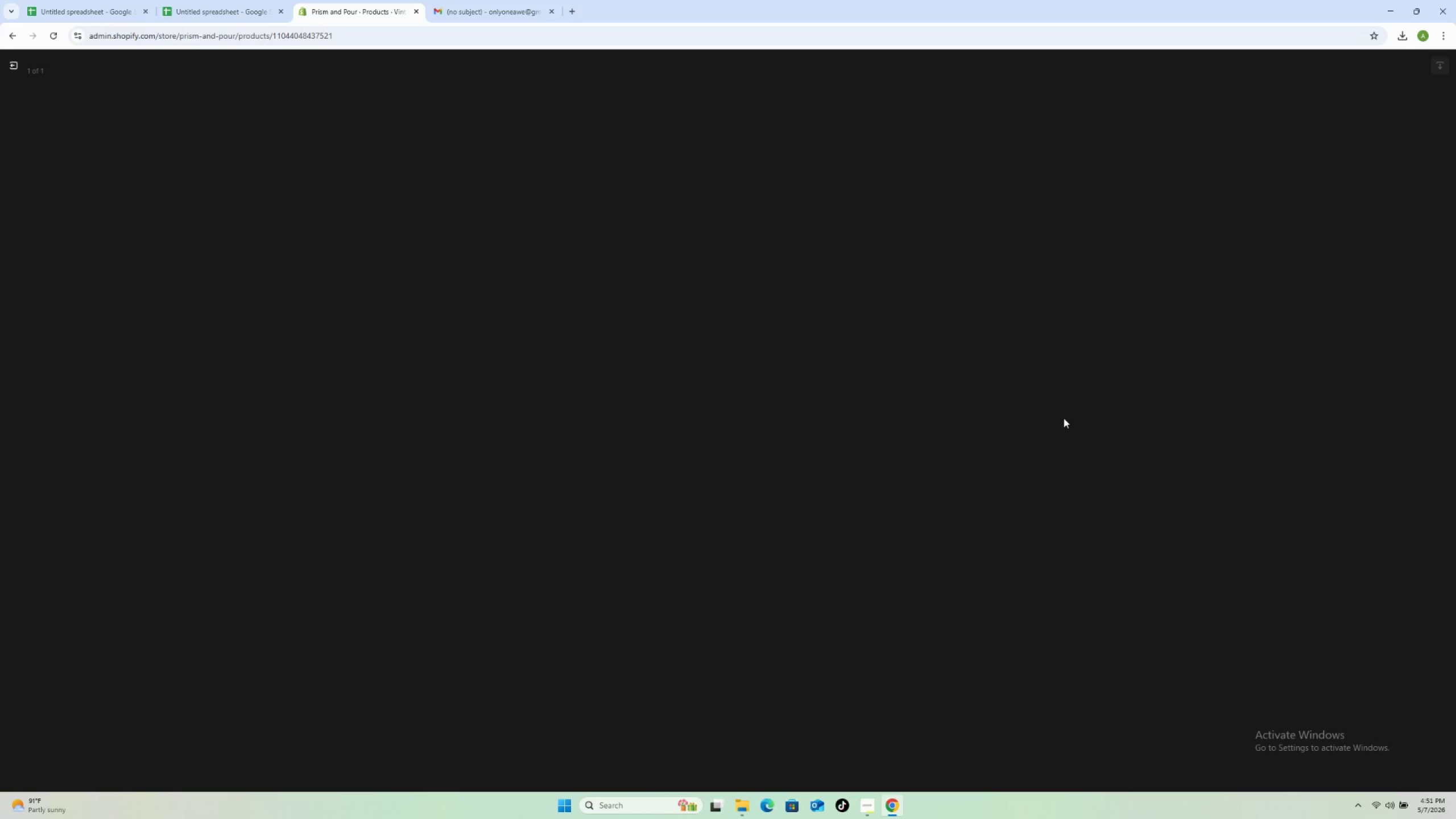 
left_click([1294, 197])
 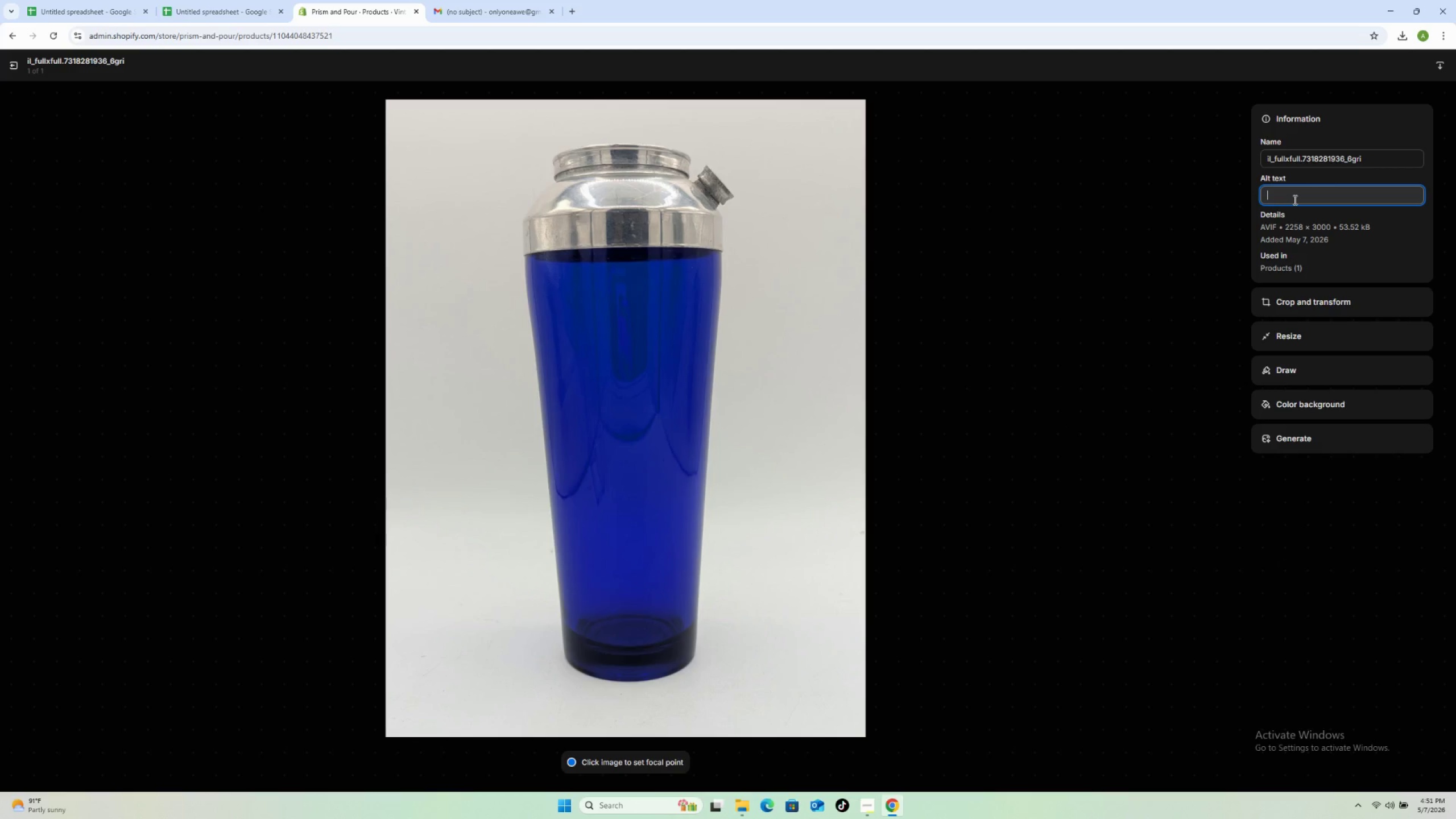 
key(Control+V)
 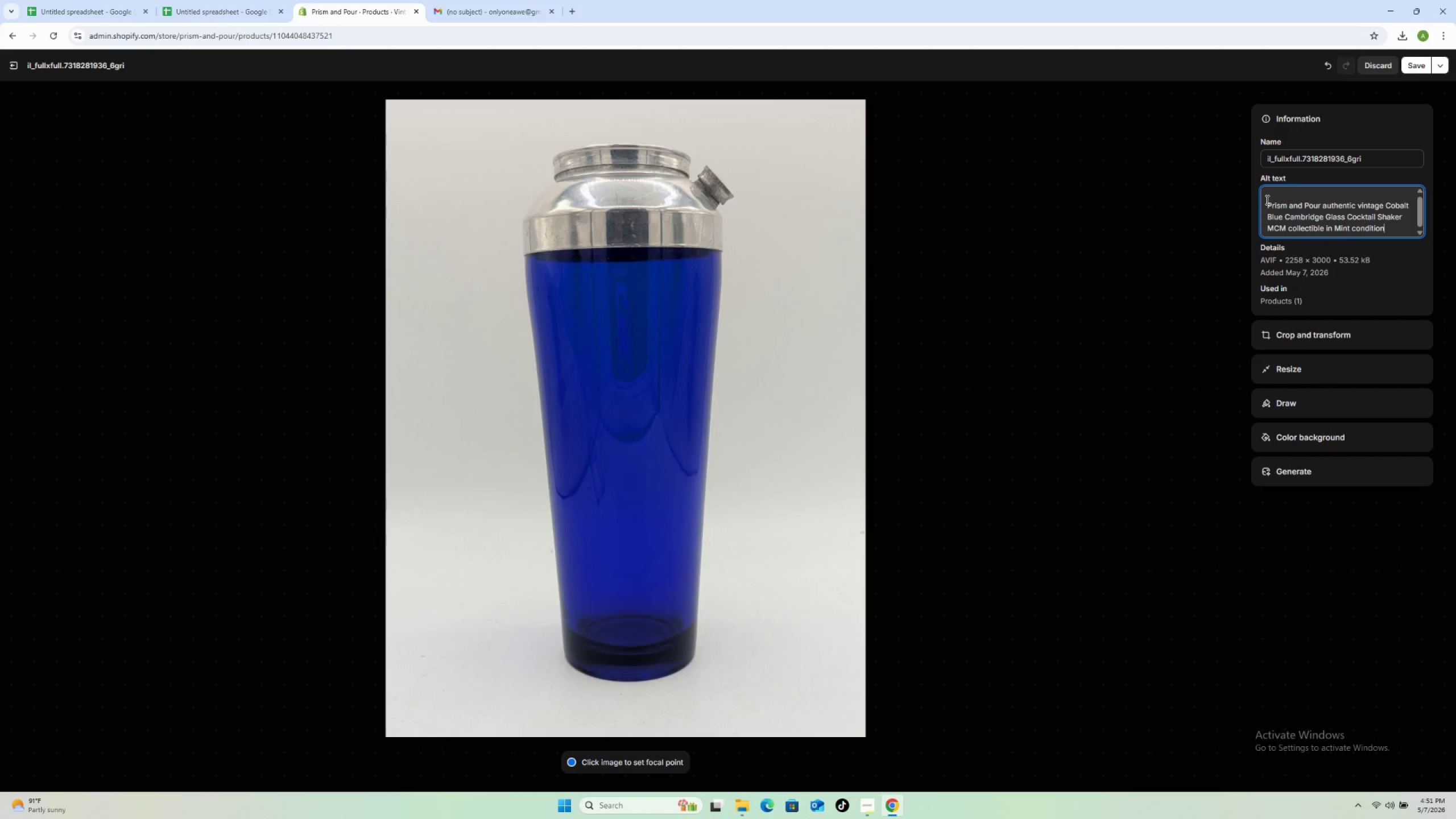 
left_click_drag(start_coordinate=[1266, 204], to_coordinate=[1248, 170])
 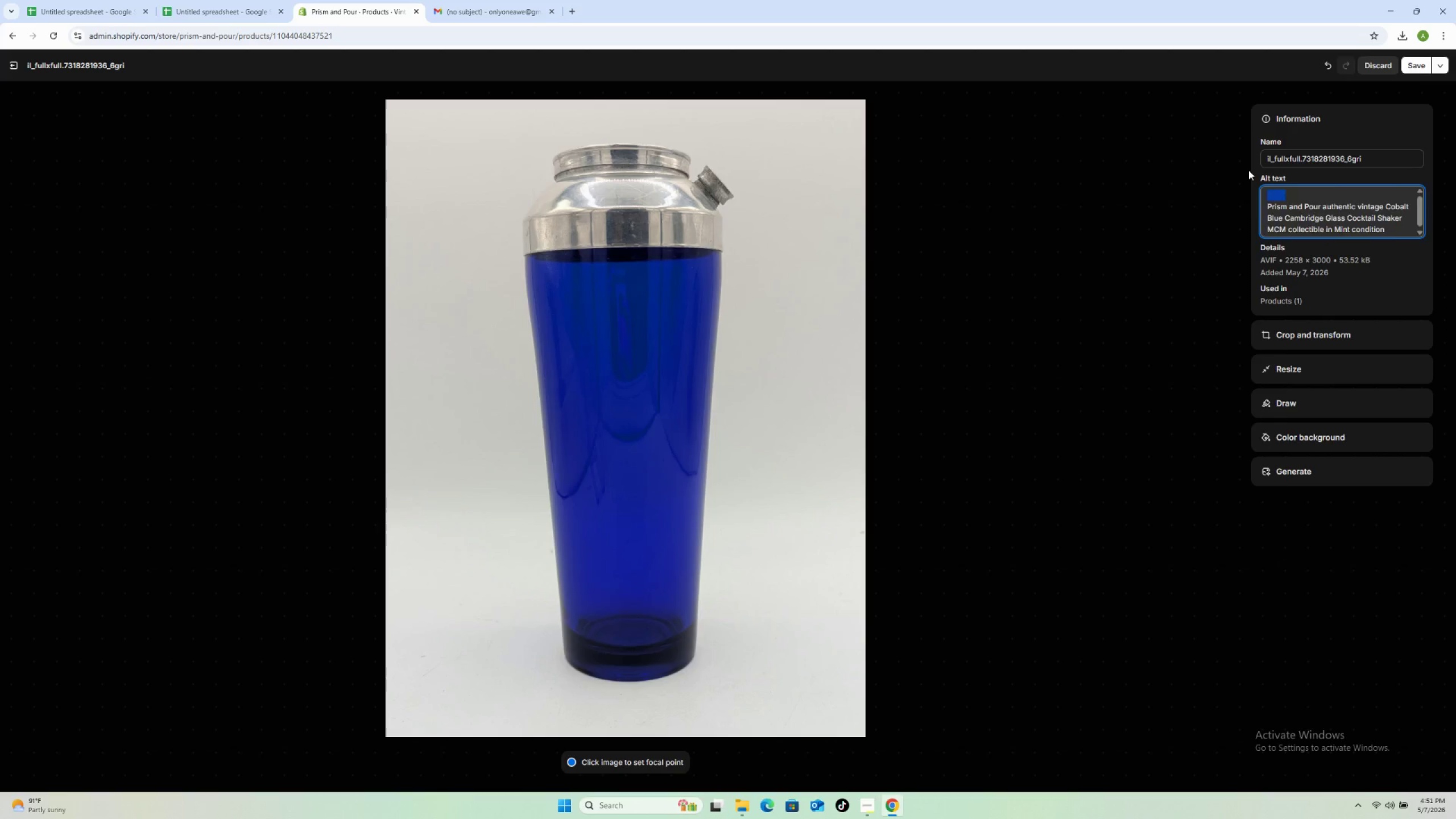 
key(Backspace)
 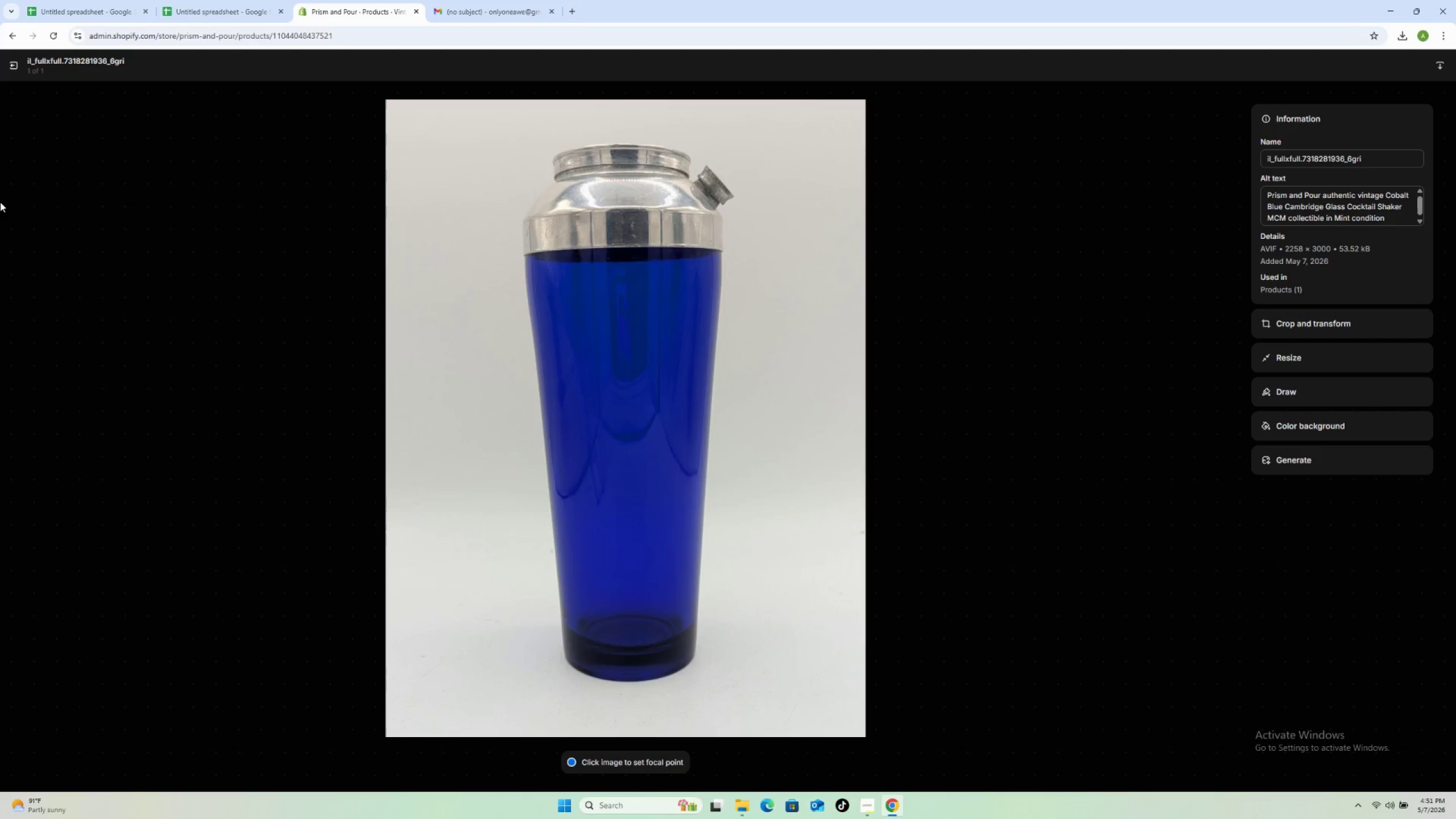 
left_click([9, 58])
 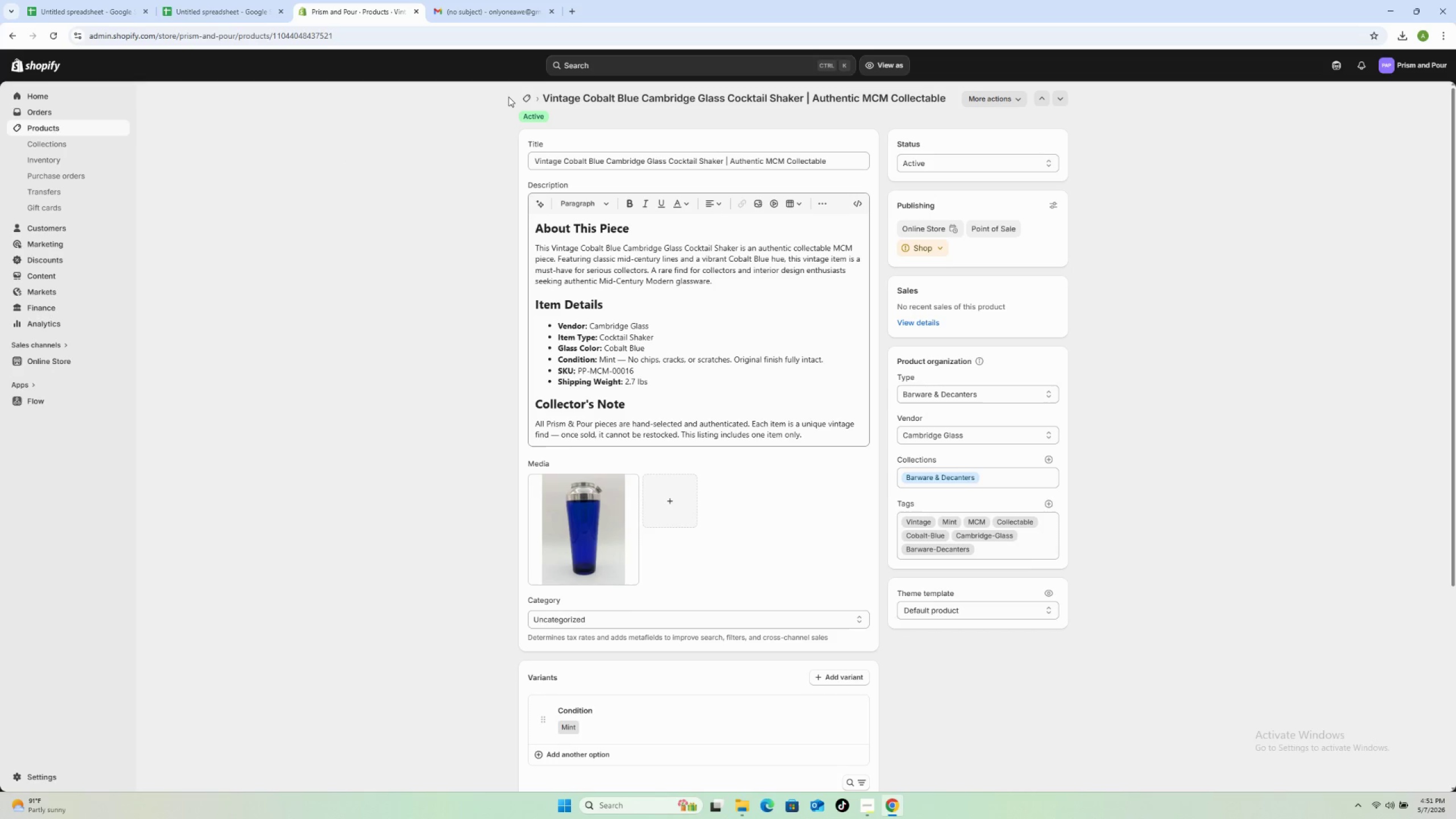 
left_click([522, 96])
 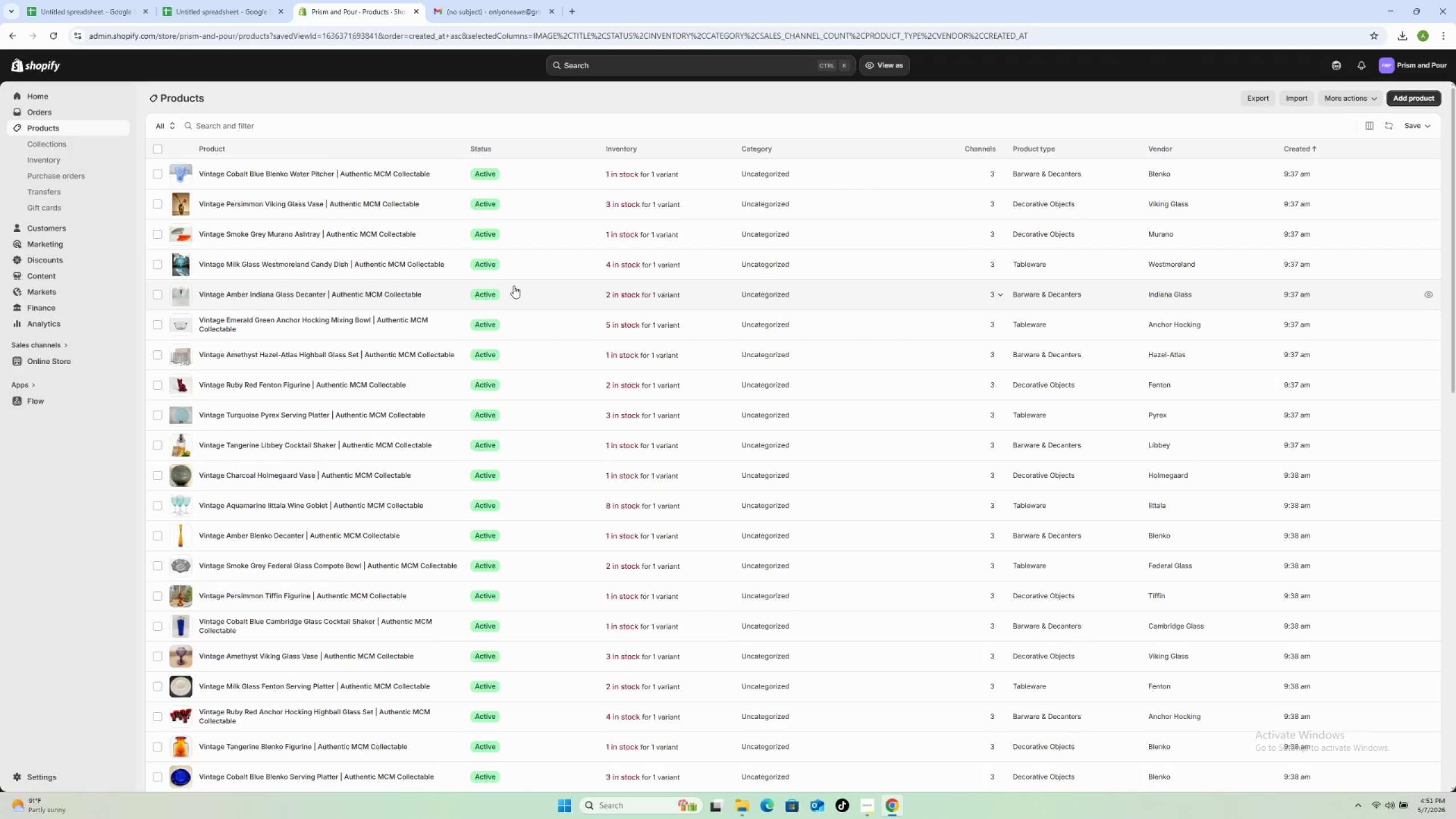 
scroll: coordinate [514, 286], scroll_direction: down, amount: 2.0
 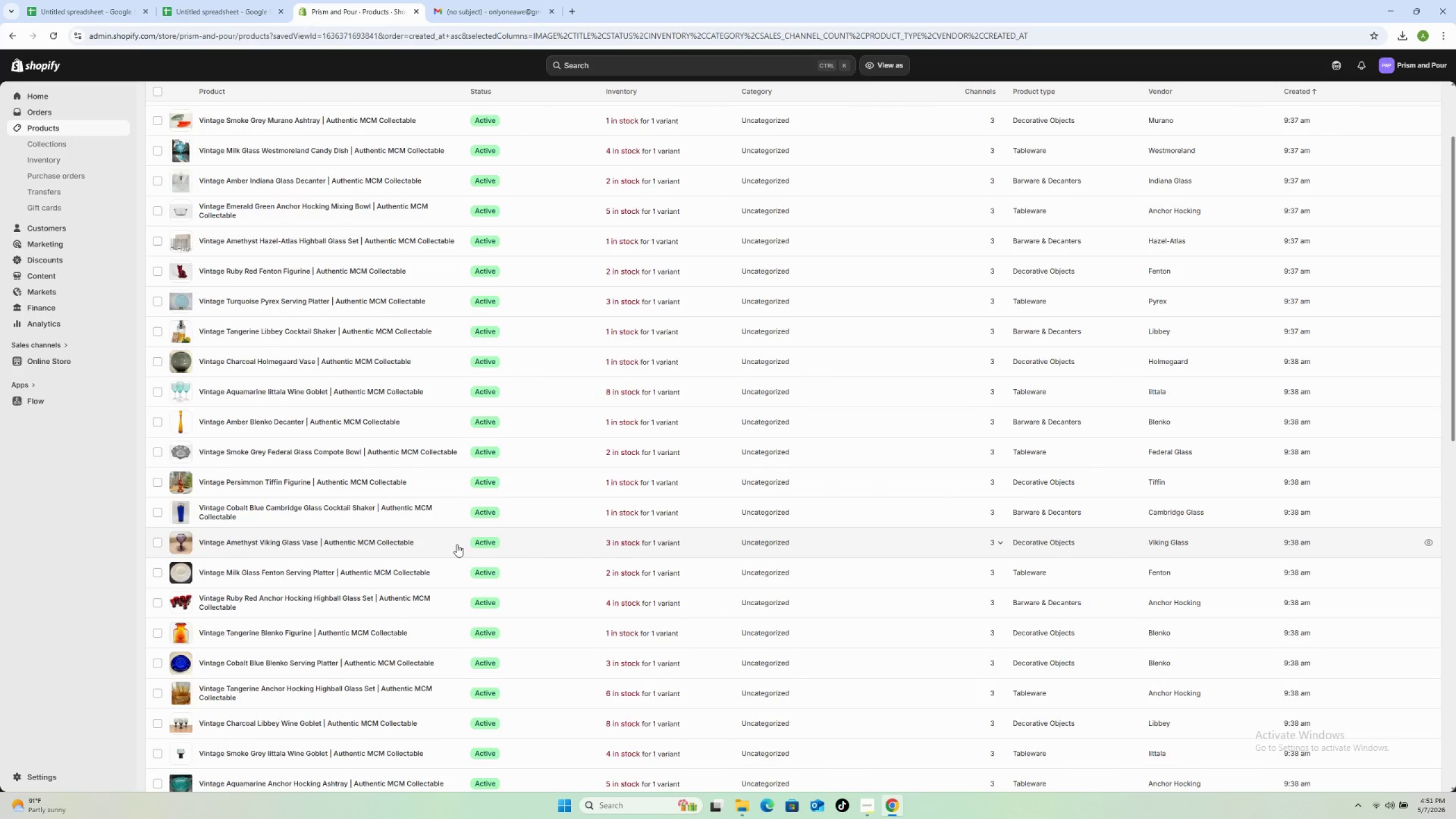 
left_click([457, 544])
 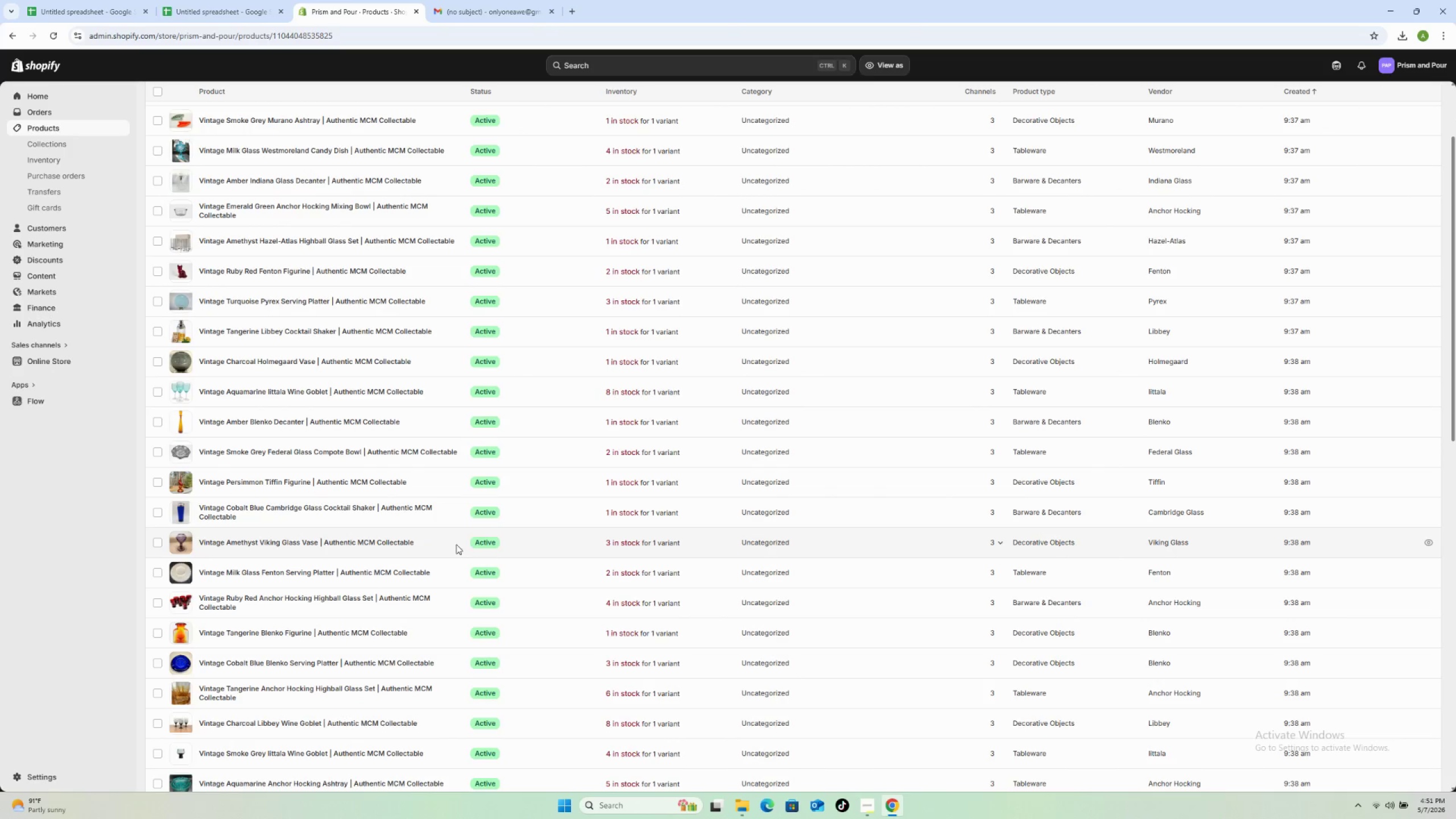 
scroll: coordinate [445, 510], scroll_direction: down, amount: 5.0
 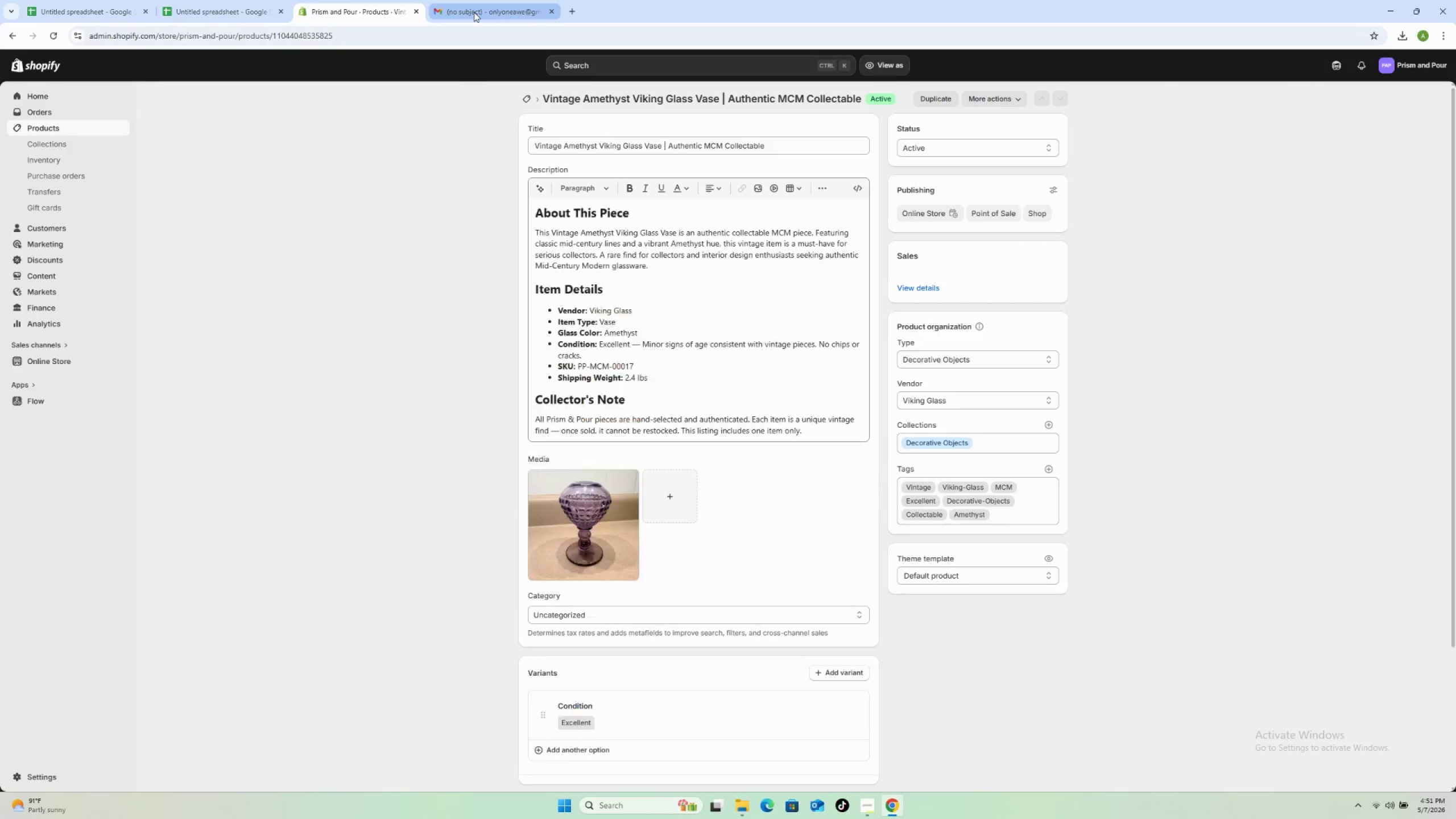 
left_click([474, 12])
 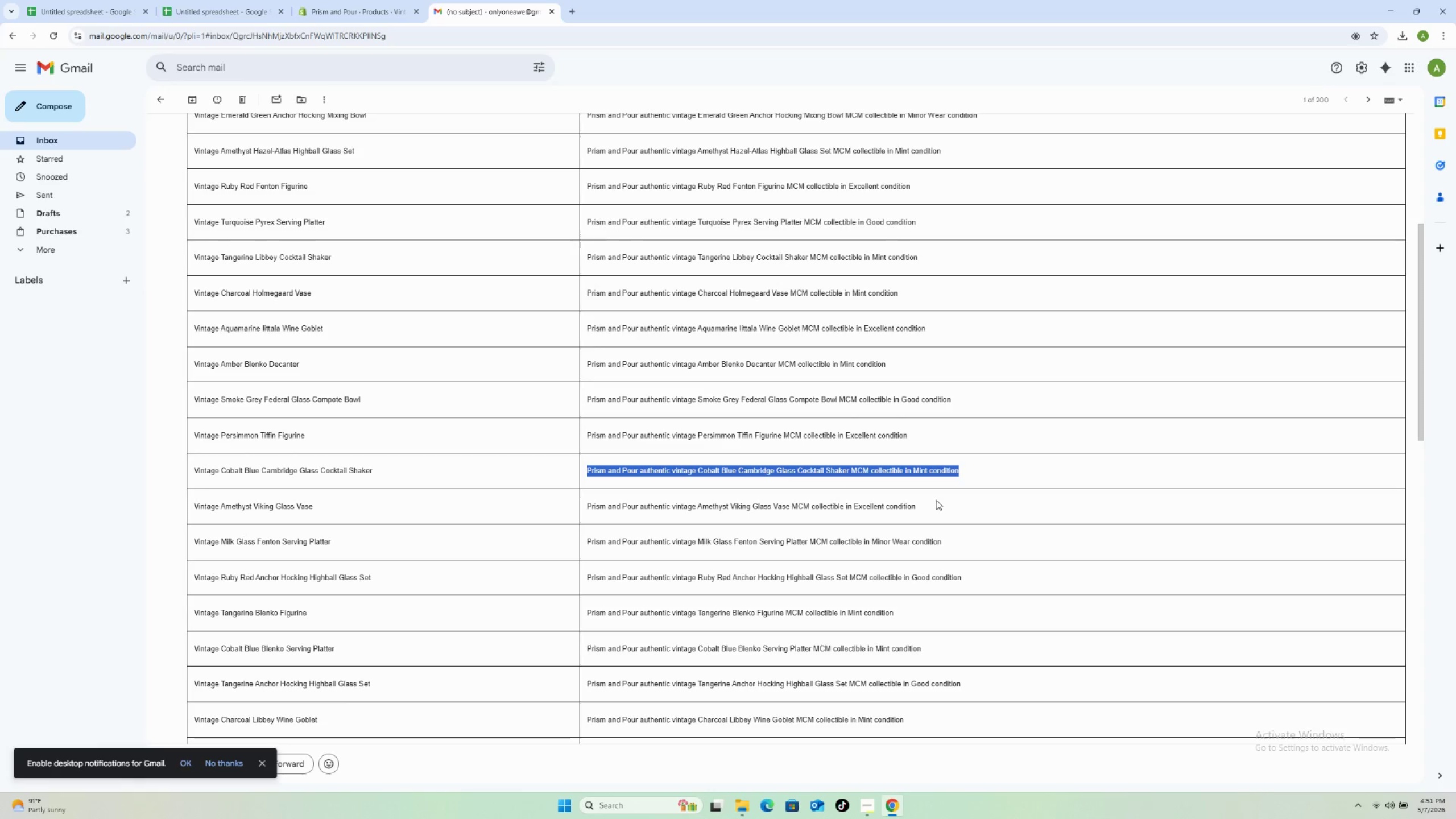 
left_click_drag(start_coordinate=[935, 504], to_coordinate=[588, 493])
 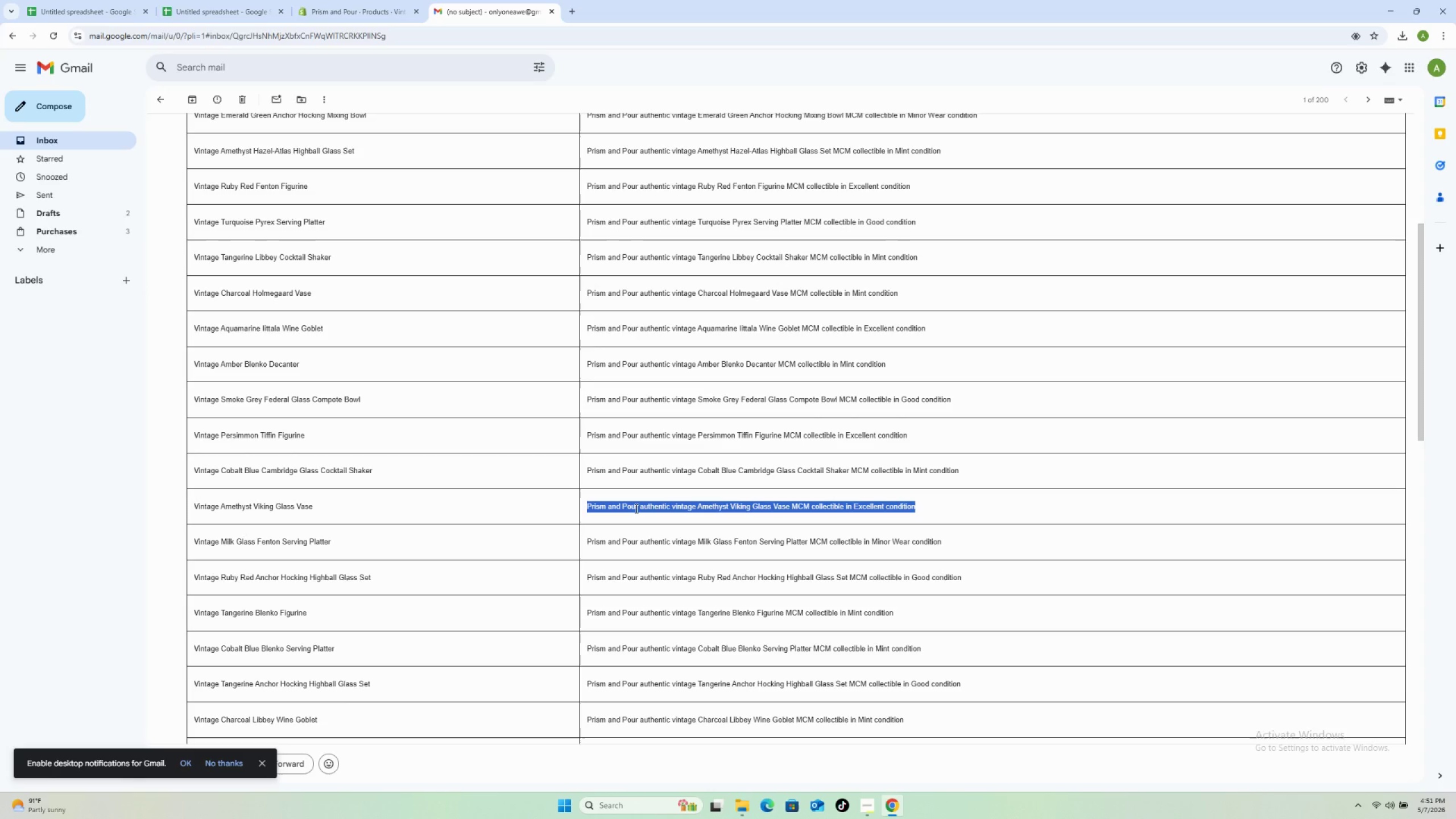 
right_click([635, 508])
 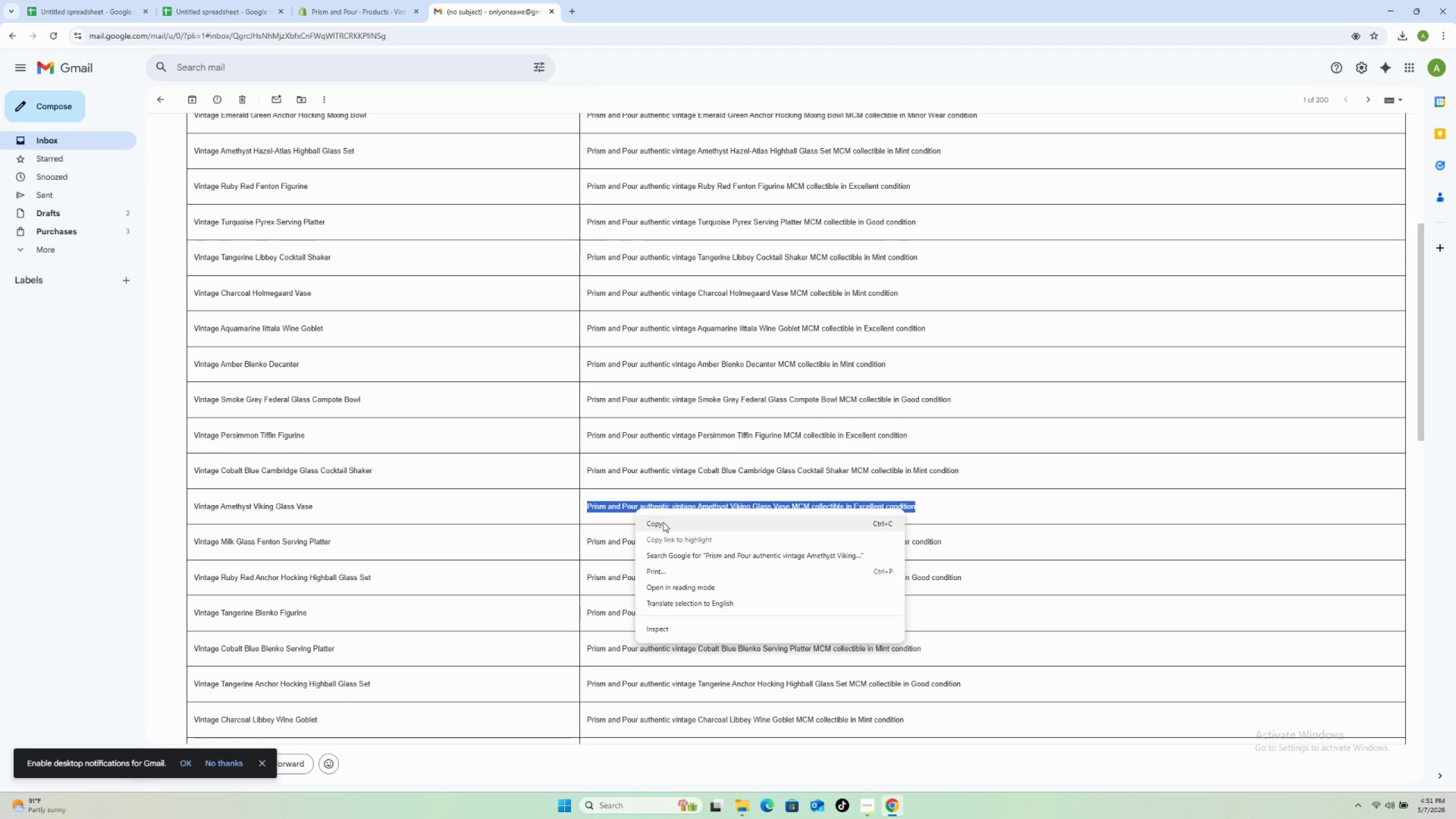 
left_click([663, 522])
 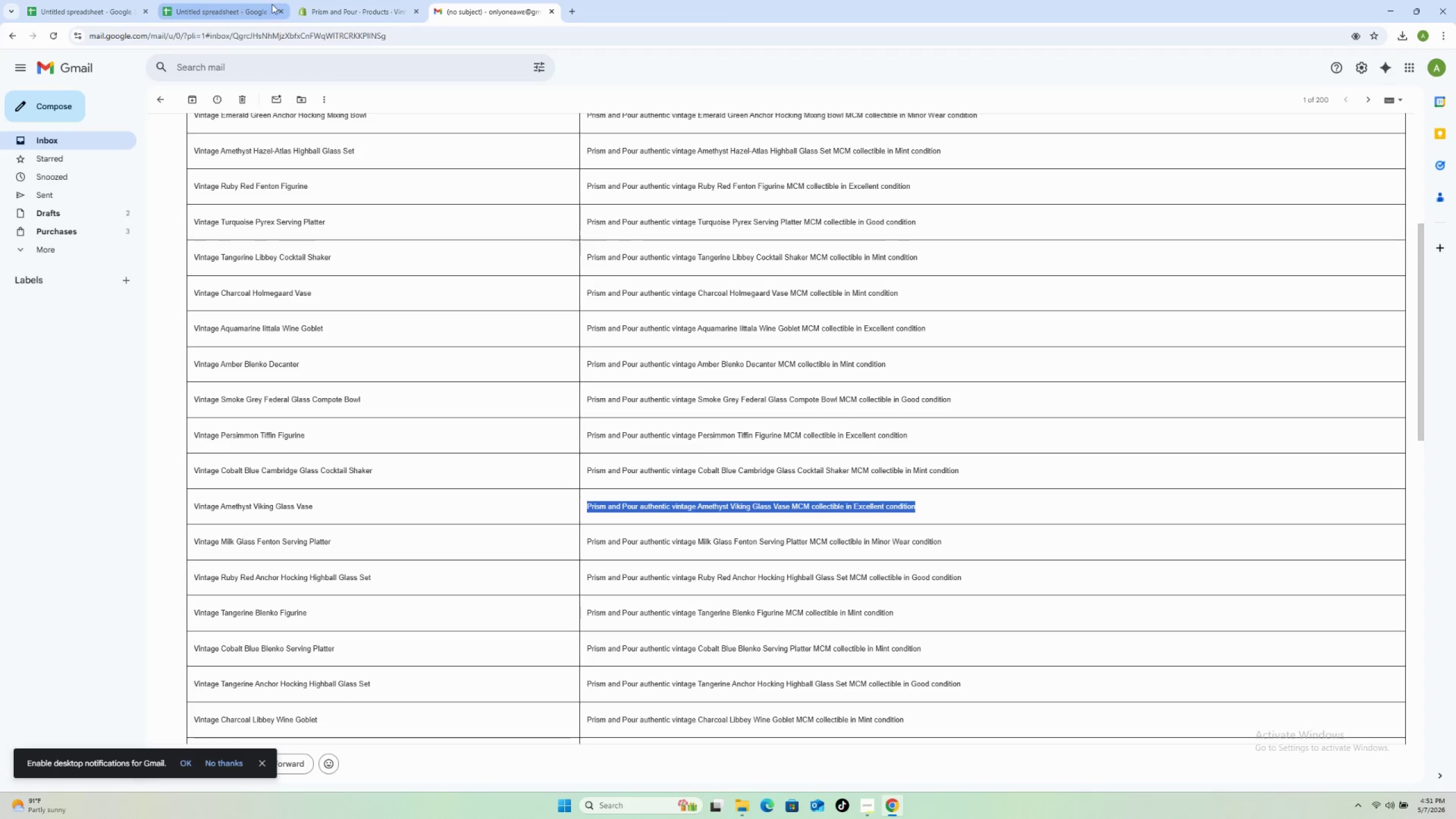 
left_click([321, 6])
 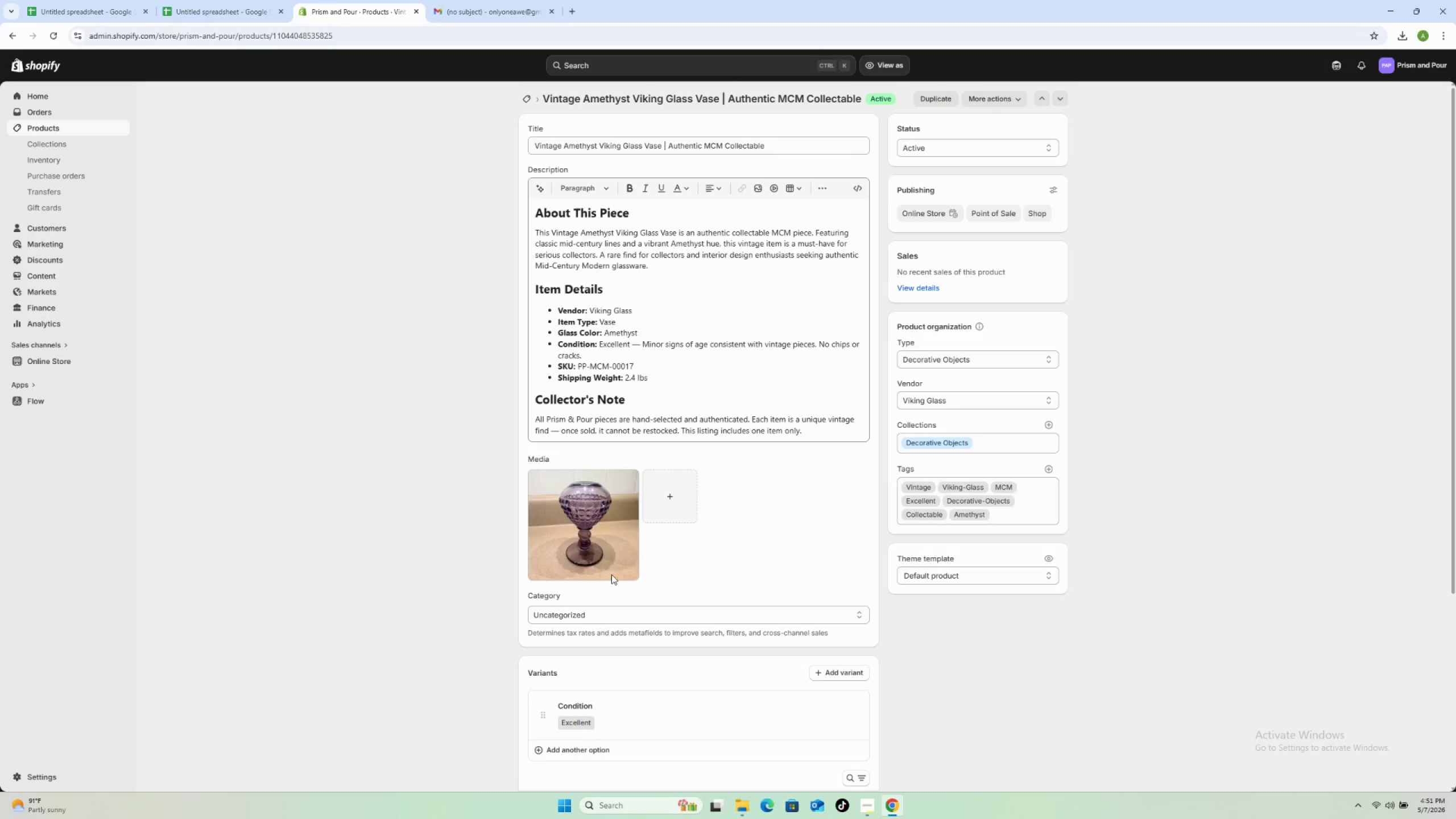 
left_click([586, 526])
 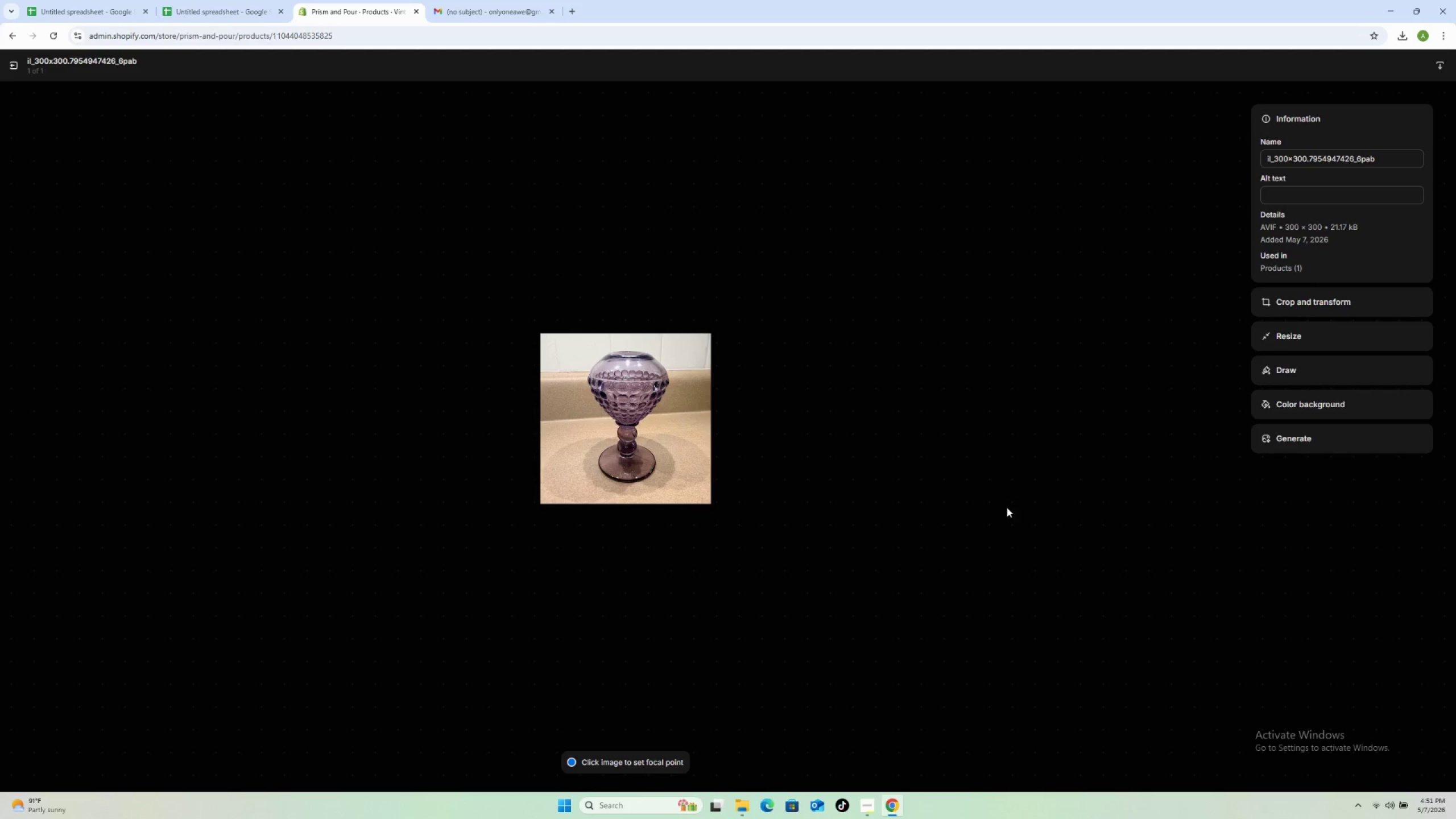 
left_click([1287, 187])
 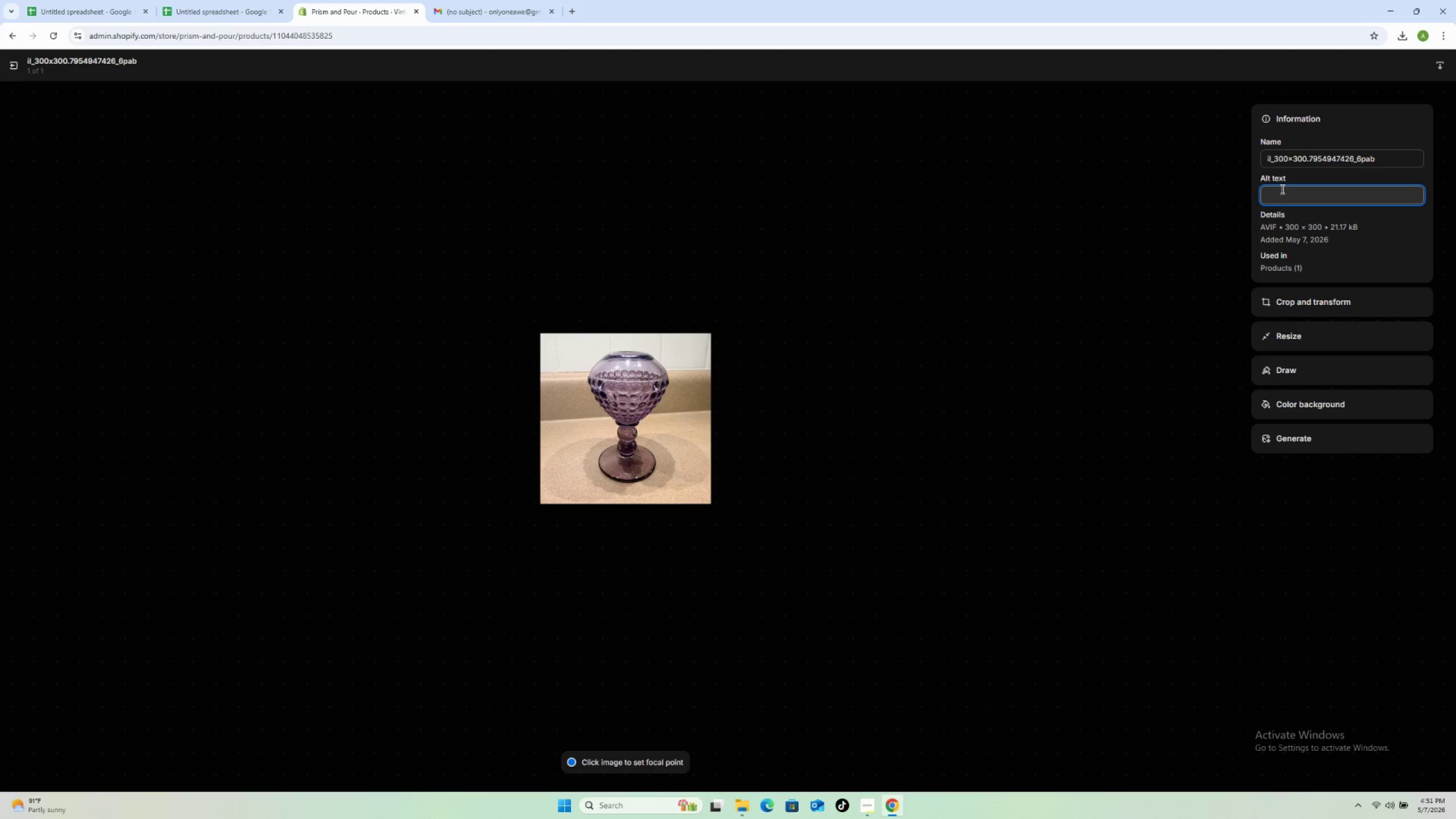 
key(Control+V)
 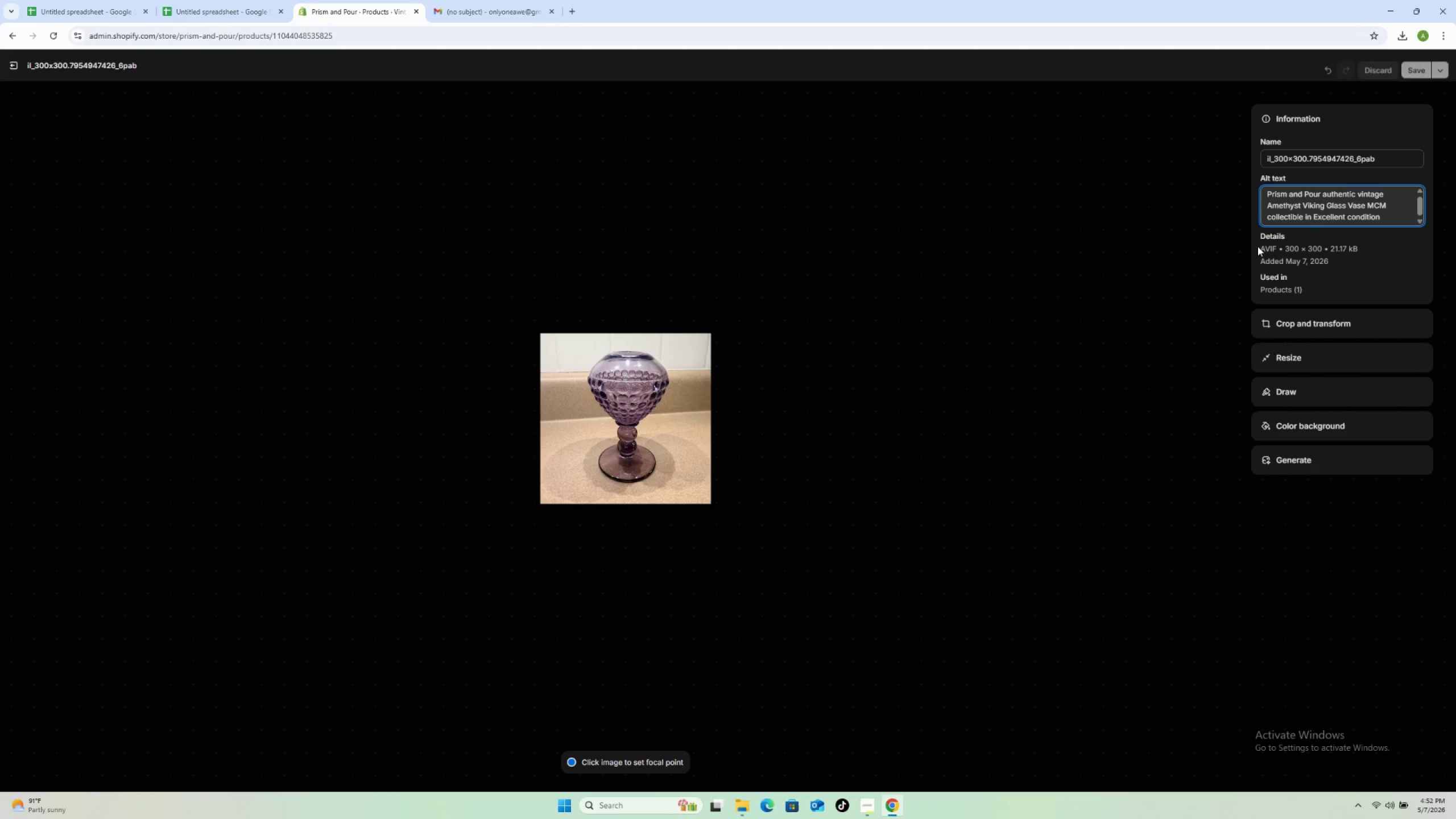 
scroll: coordinate [1258, 244], scroll_direction: up, amount: 2.0
 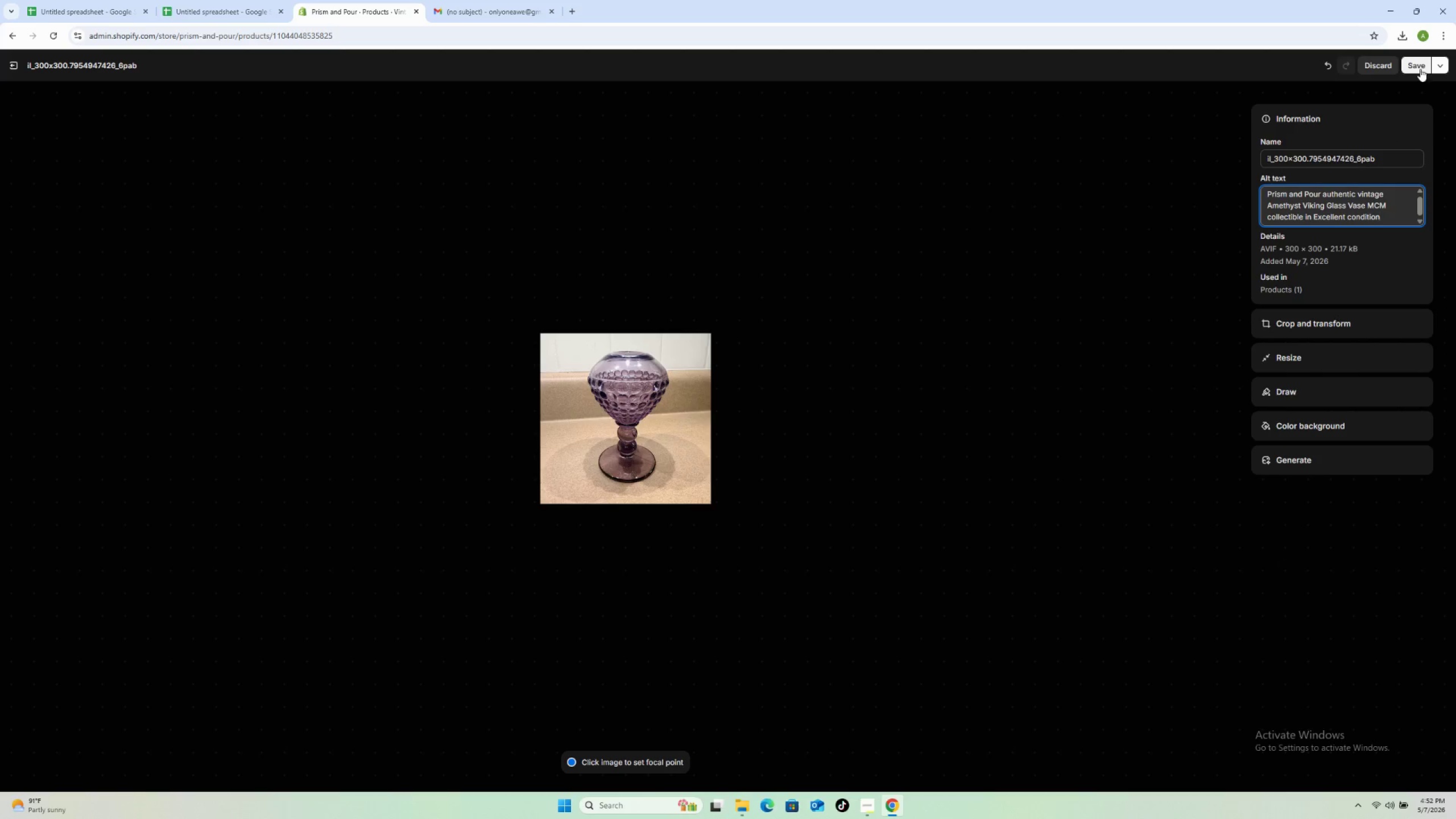 
left_click([1420, 61])
 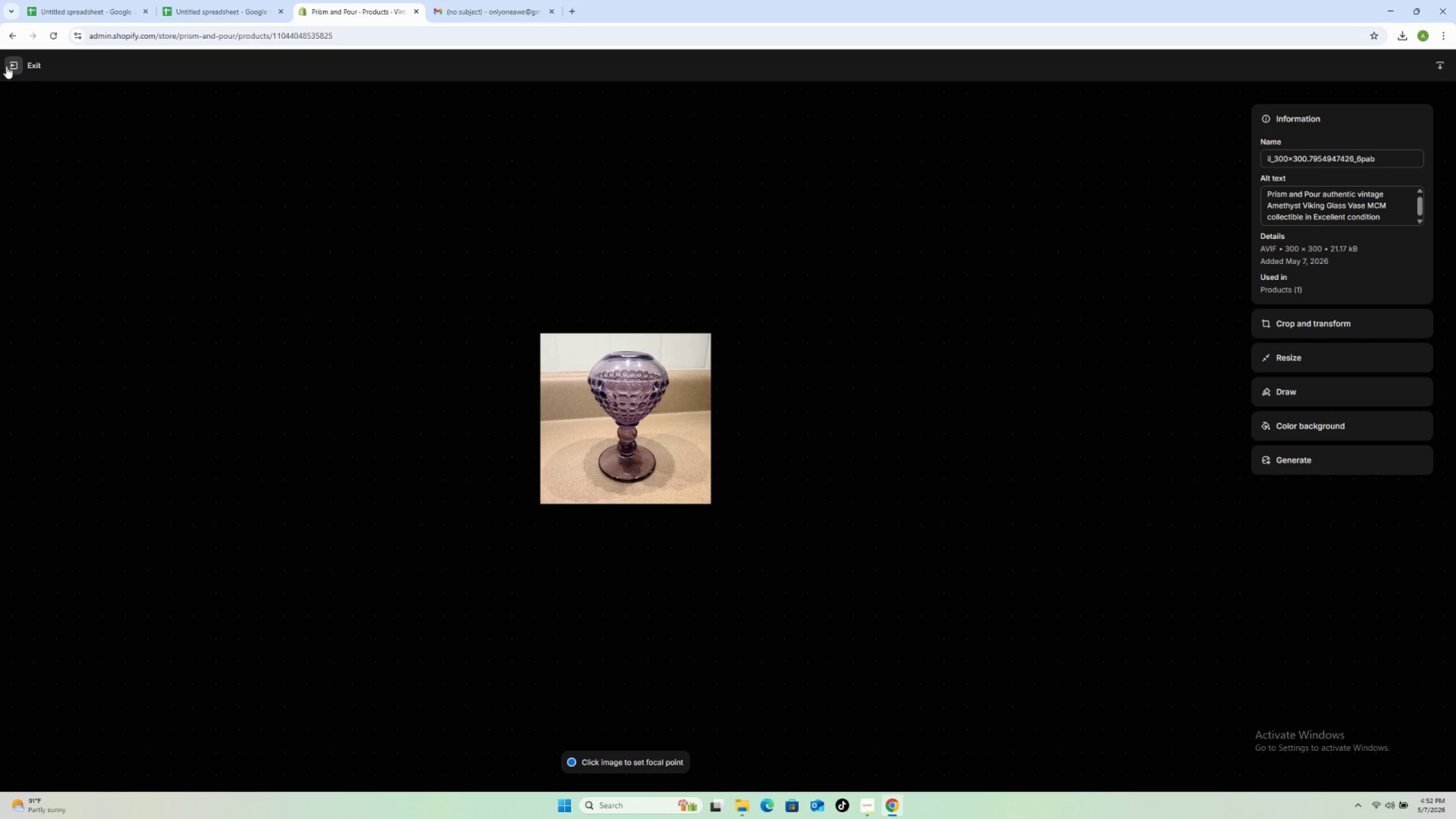 
left_click([6, 66])
 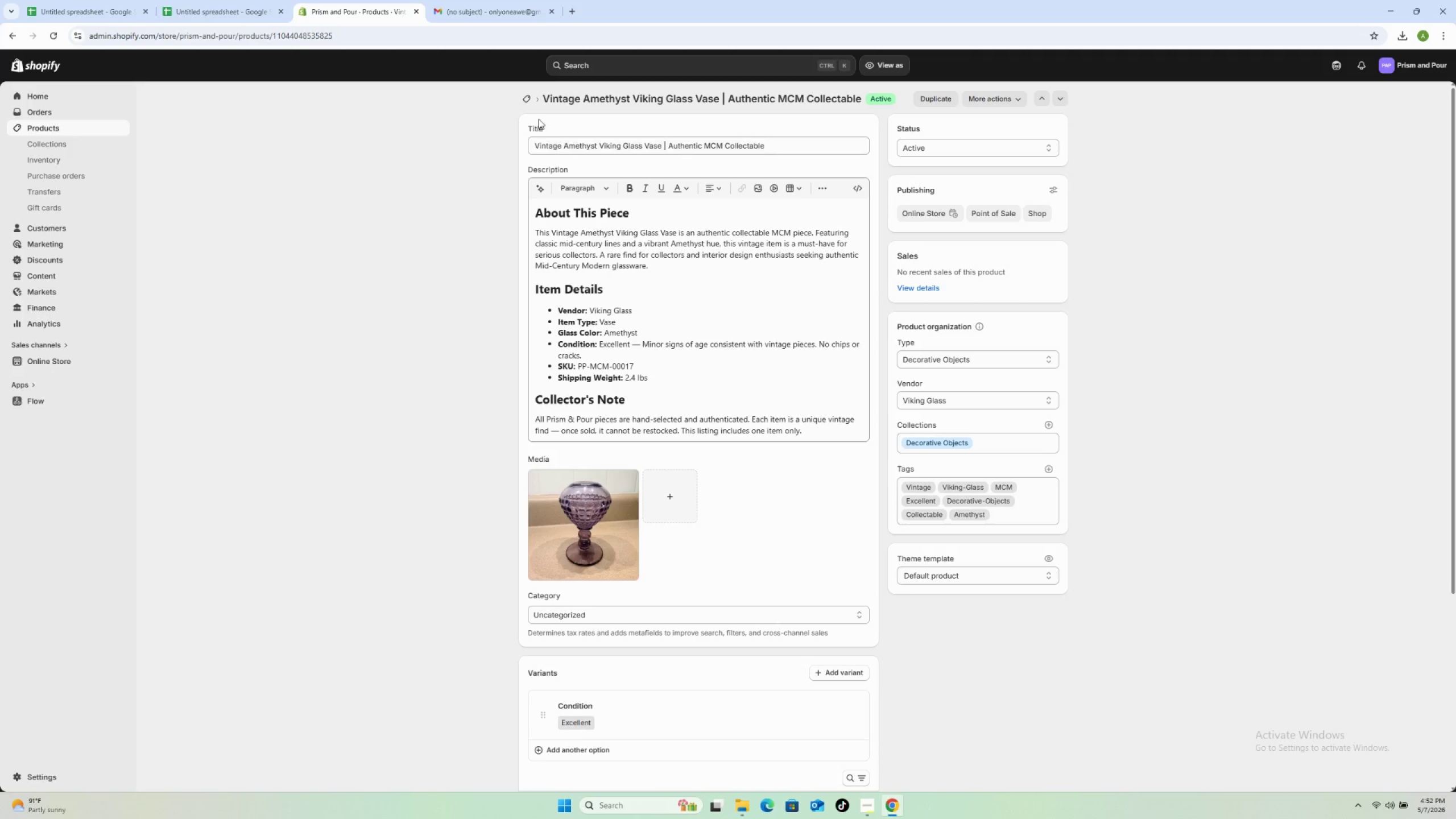 
left_click([528, 102])
 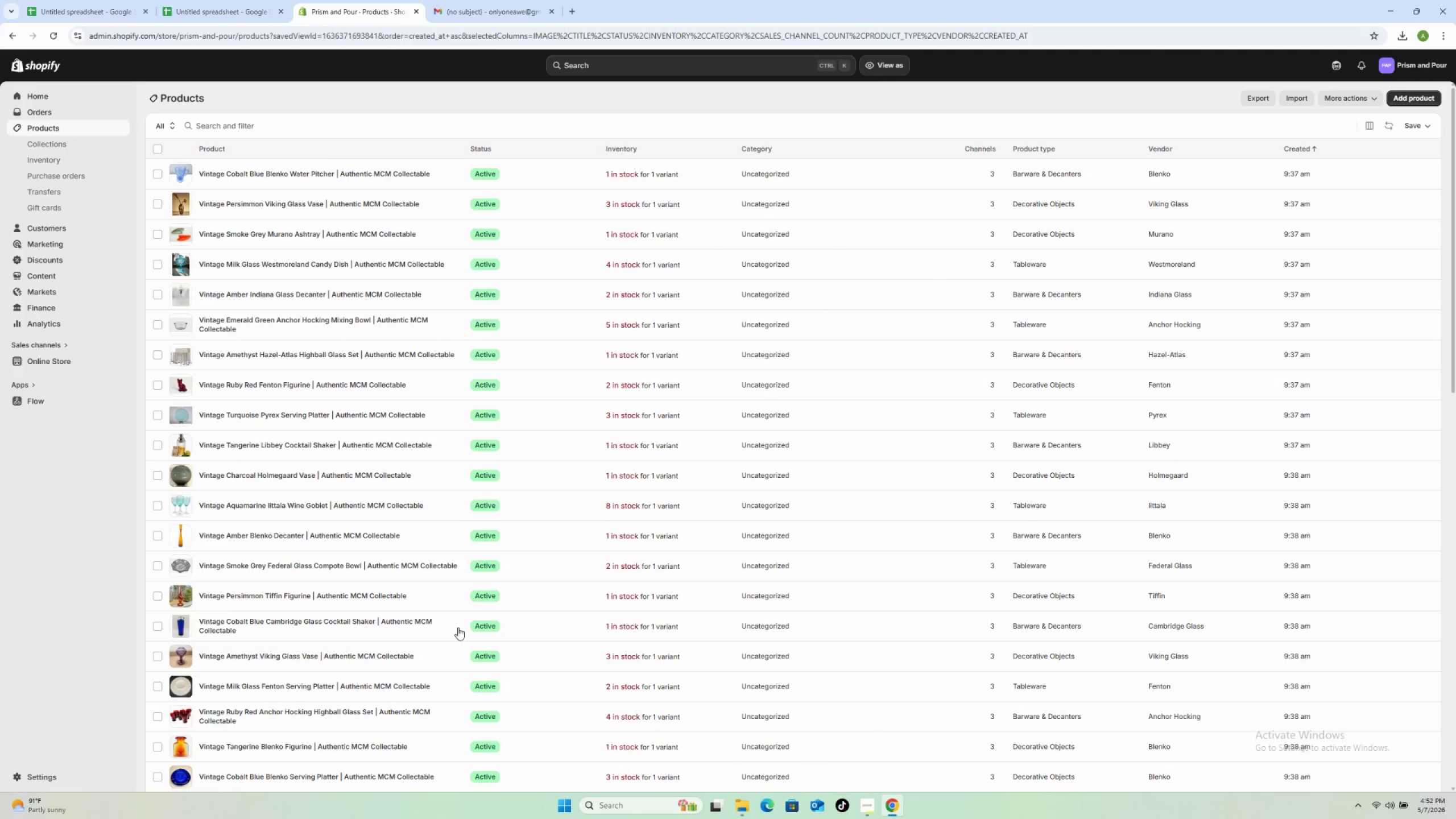 
scroll: coordinate [380, 669], scroll_direction: down, amount: 8.0
 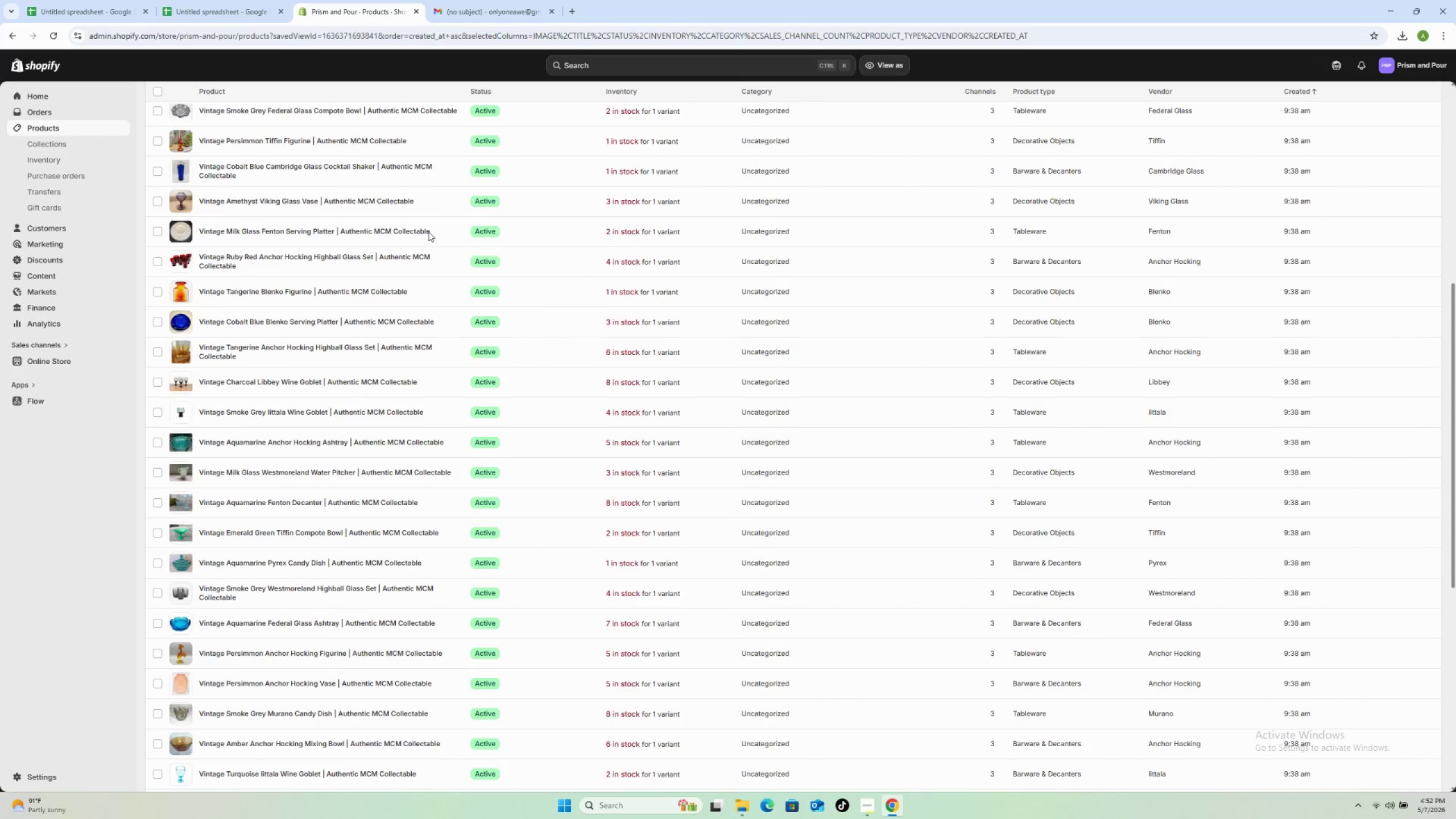 
left_click([440, 237])
 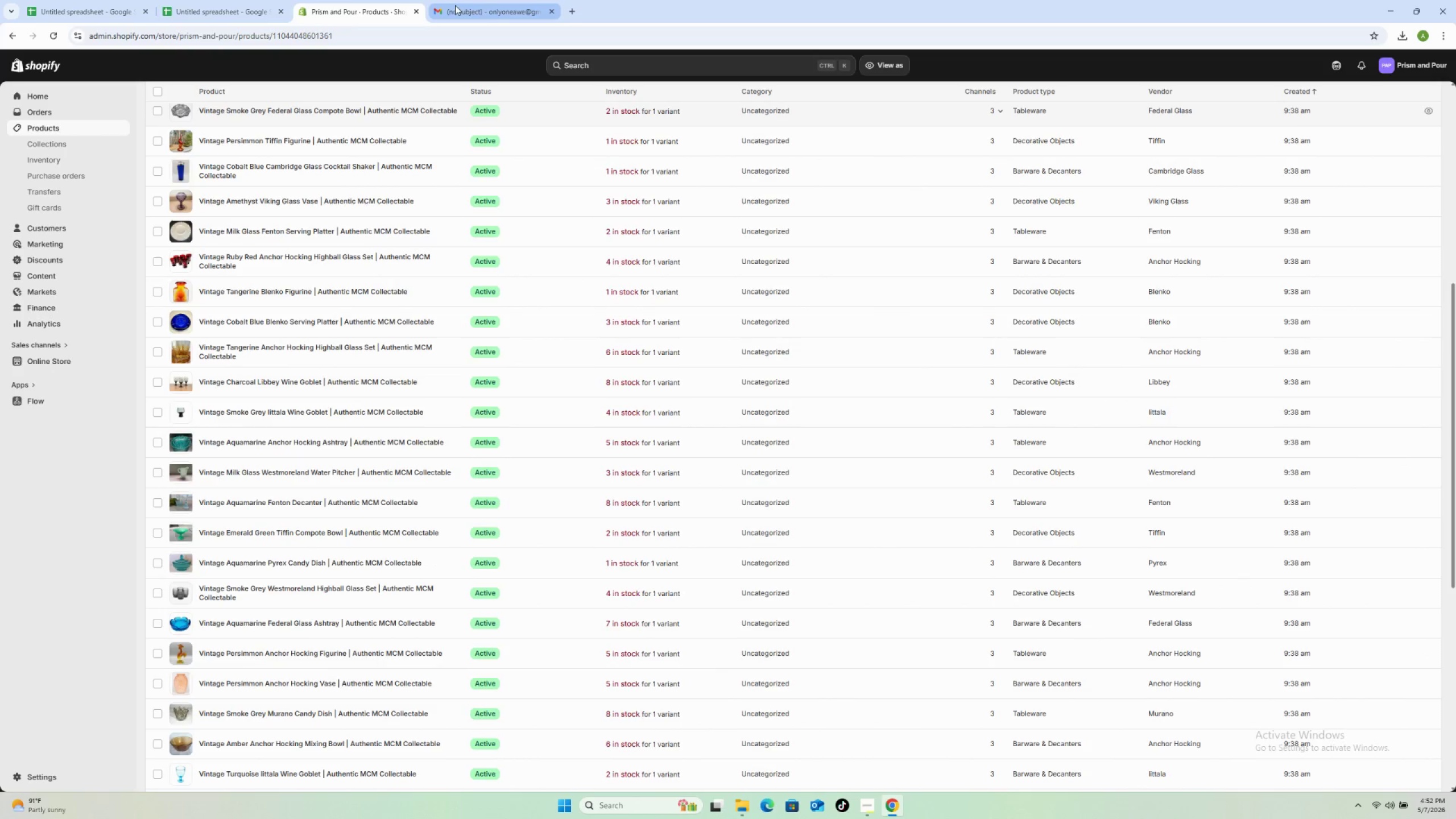 
left_click([482, 14])
 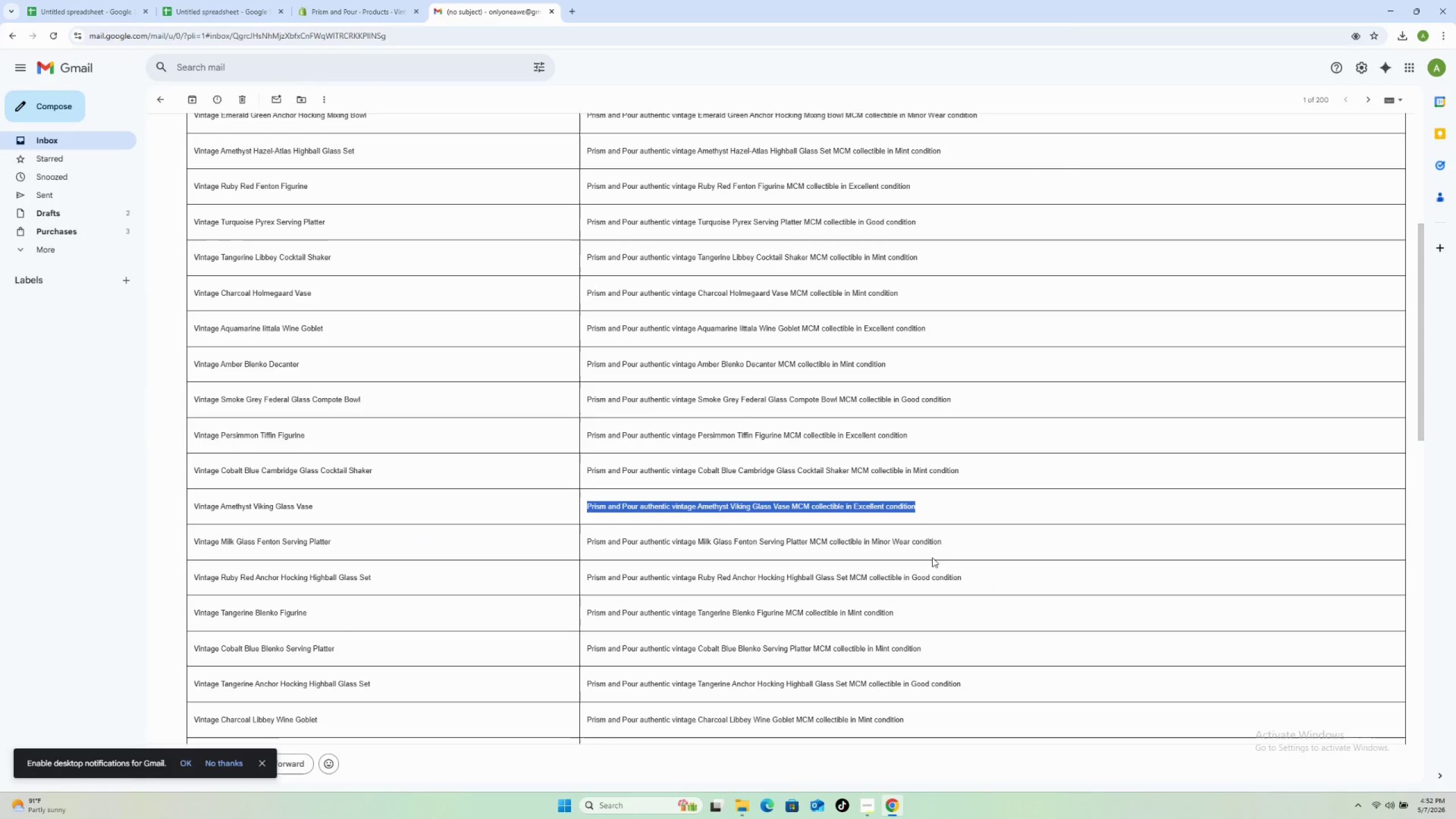 
left_click_drag(start_coordinate=[946, 544], to_coordinate=[581, 545])
 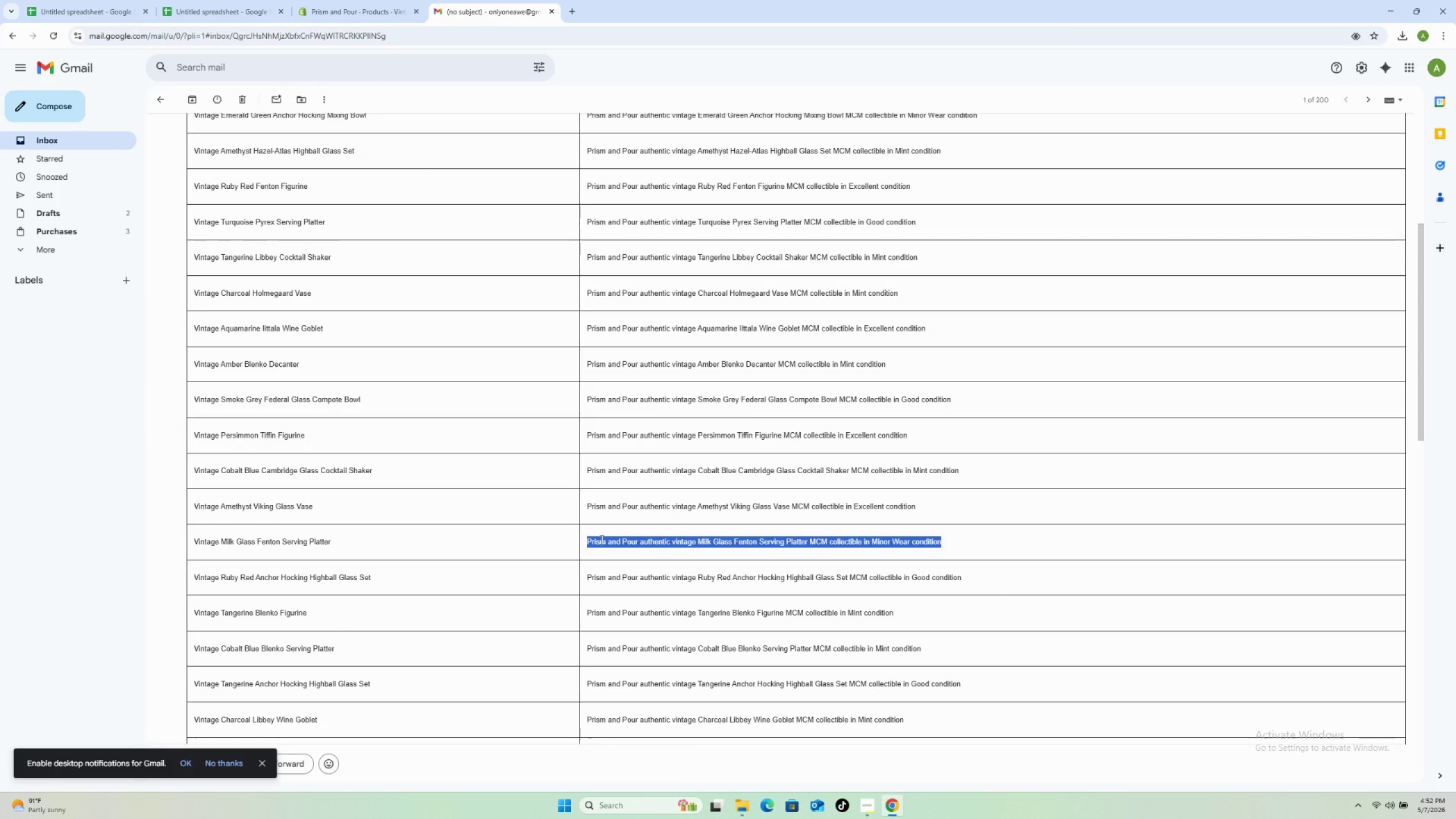 
right_click([601, 539])
 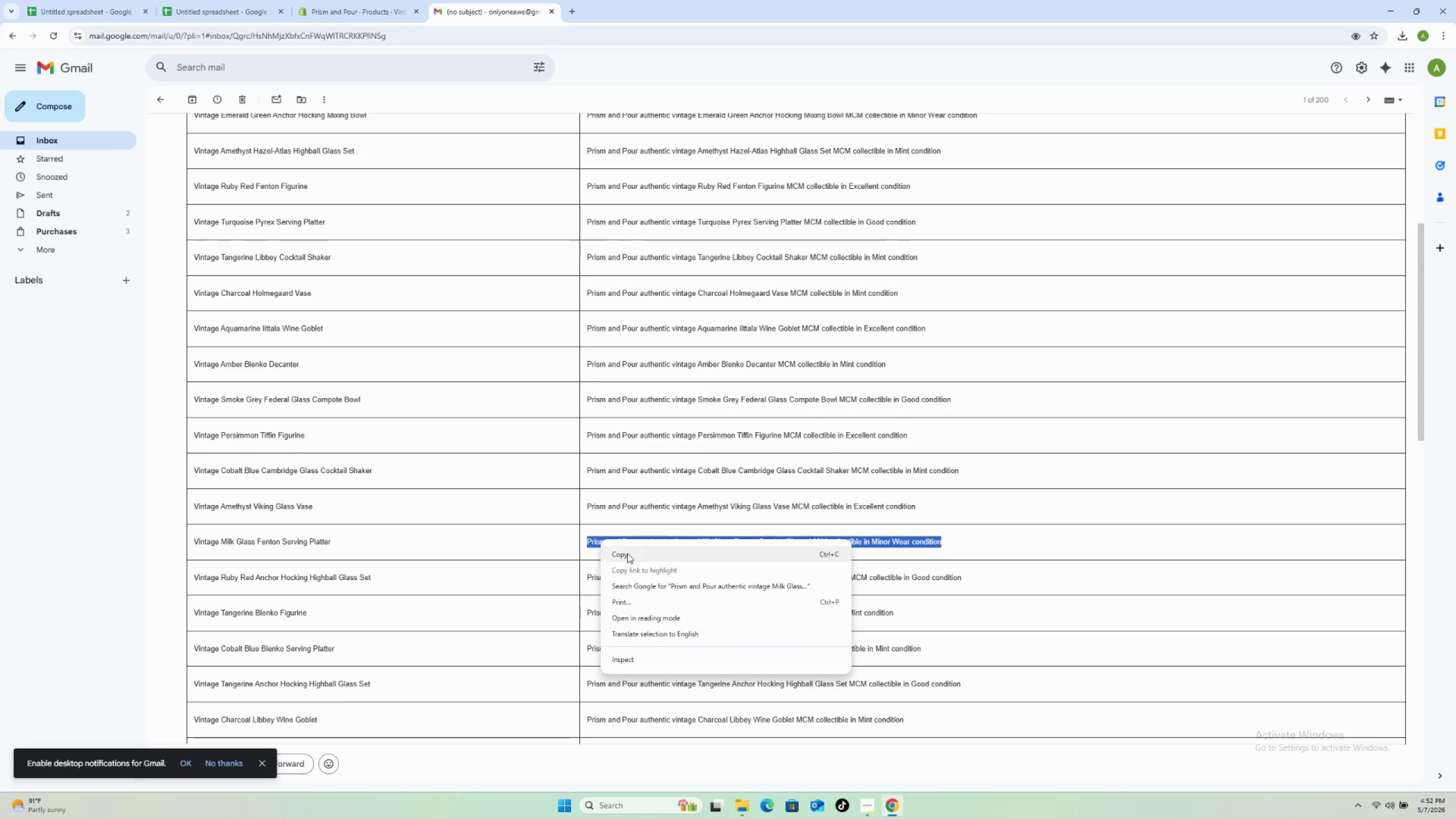 
left_click([628, 555])
 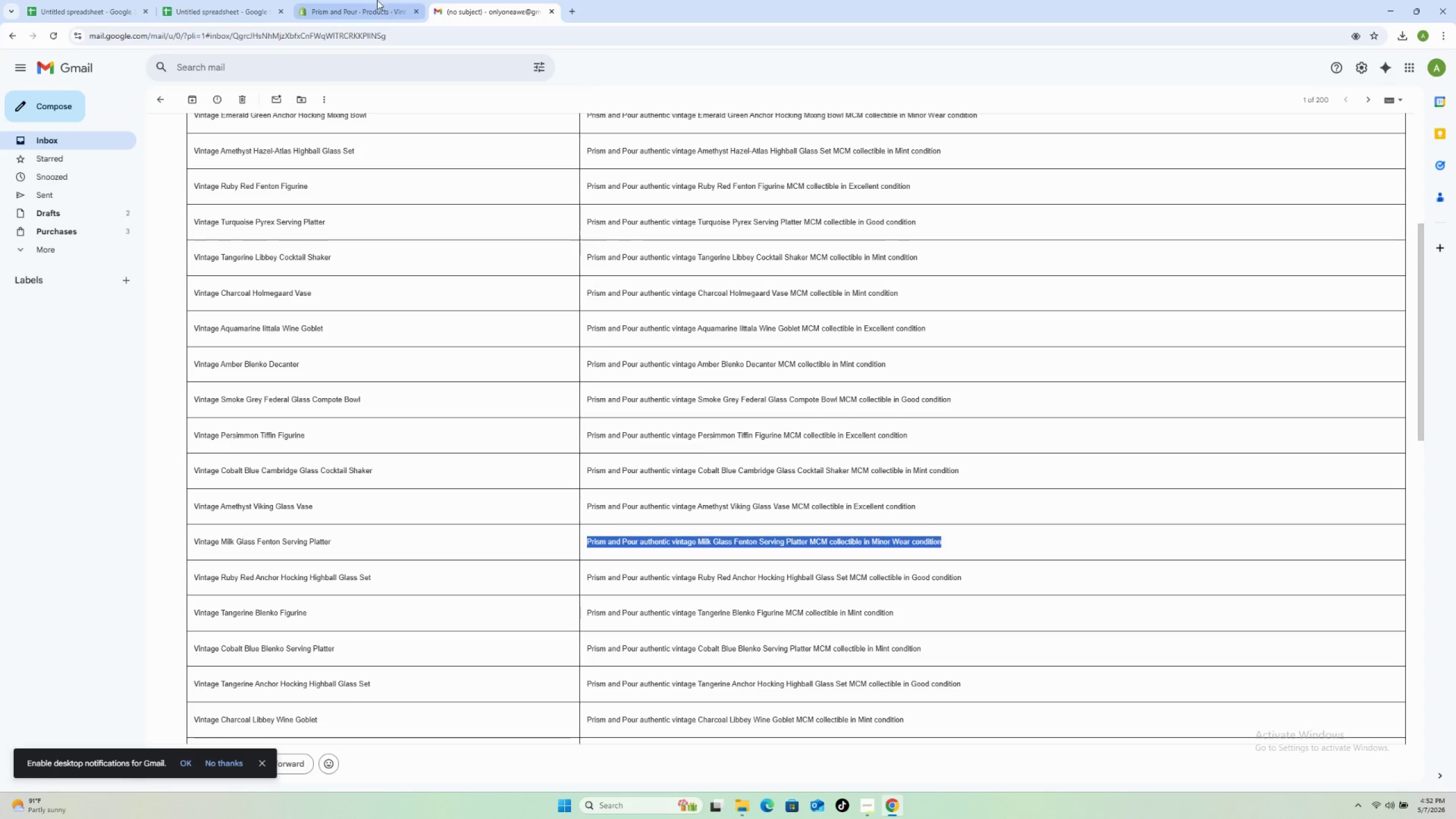 
left_click([366, 8])
 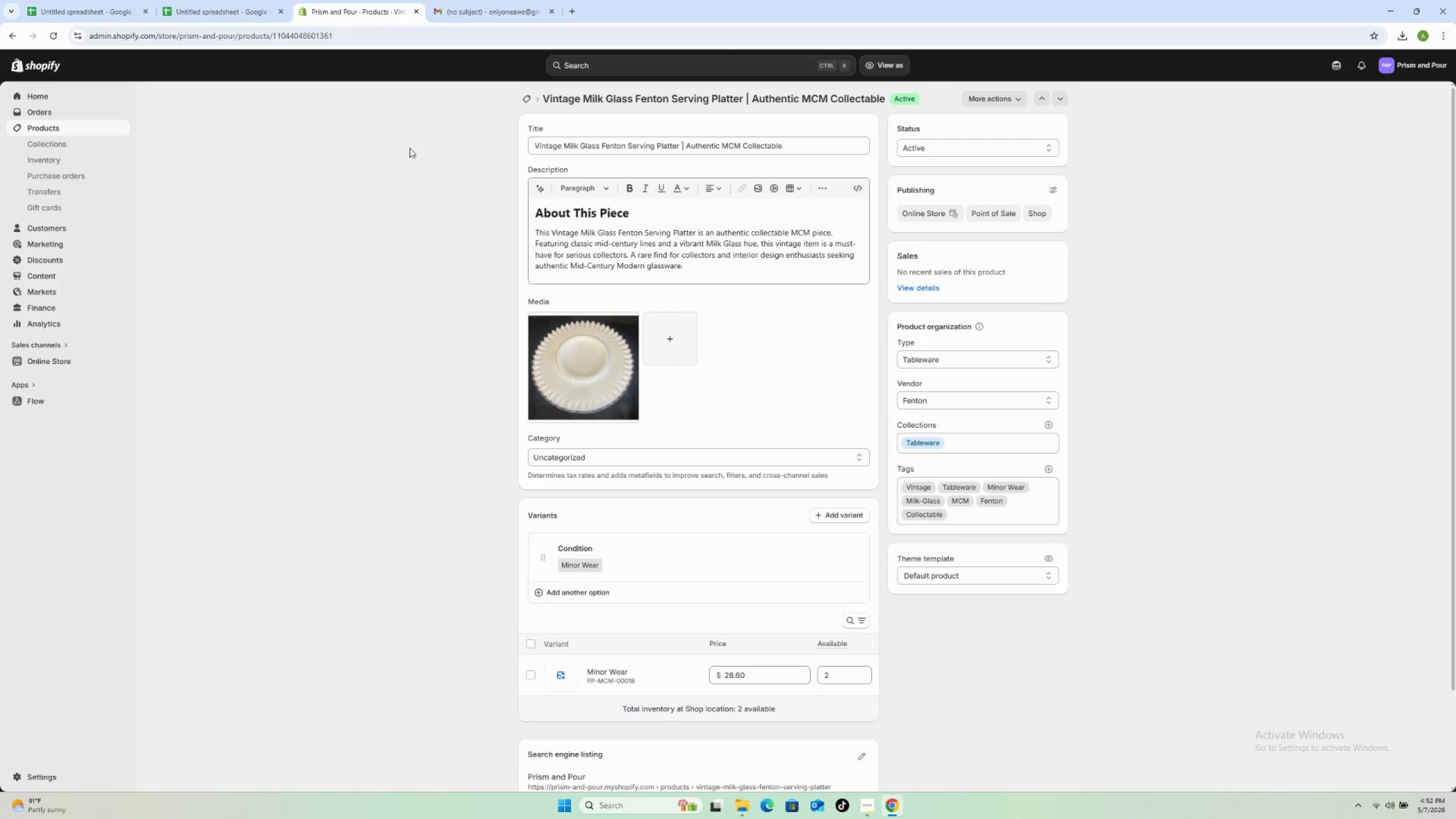 
left_click([586, 369])
 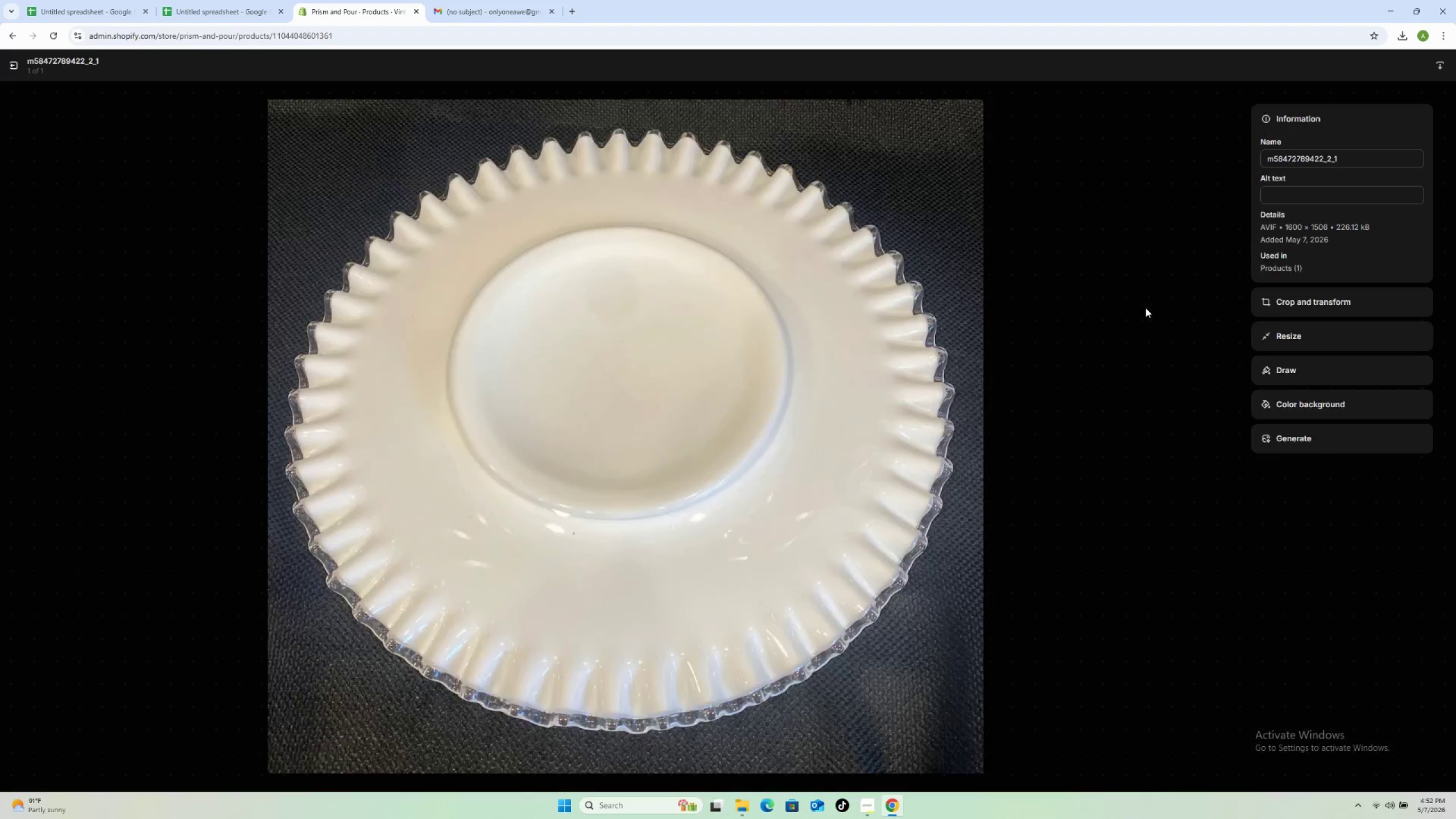 
left_click([1309, 192])
 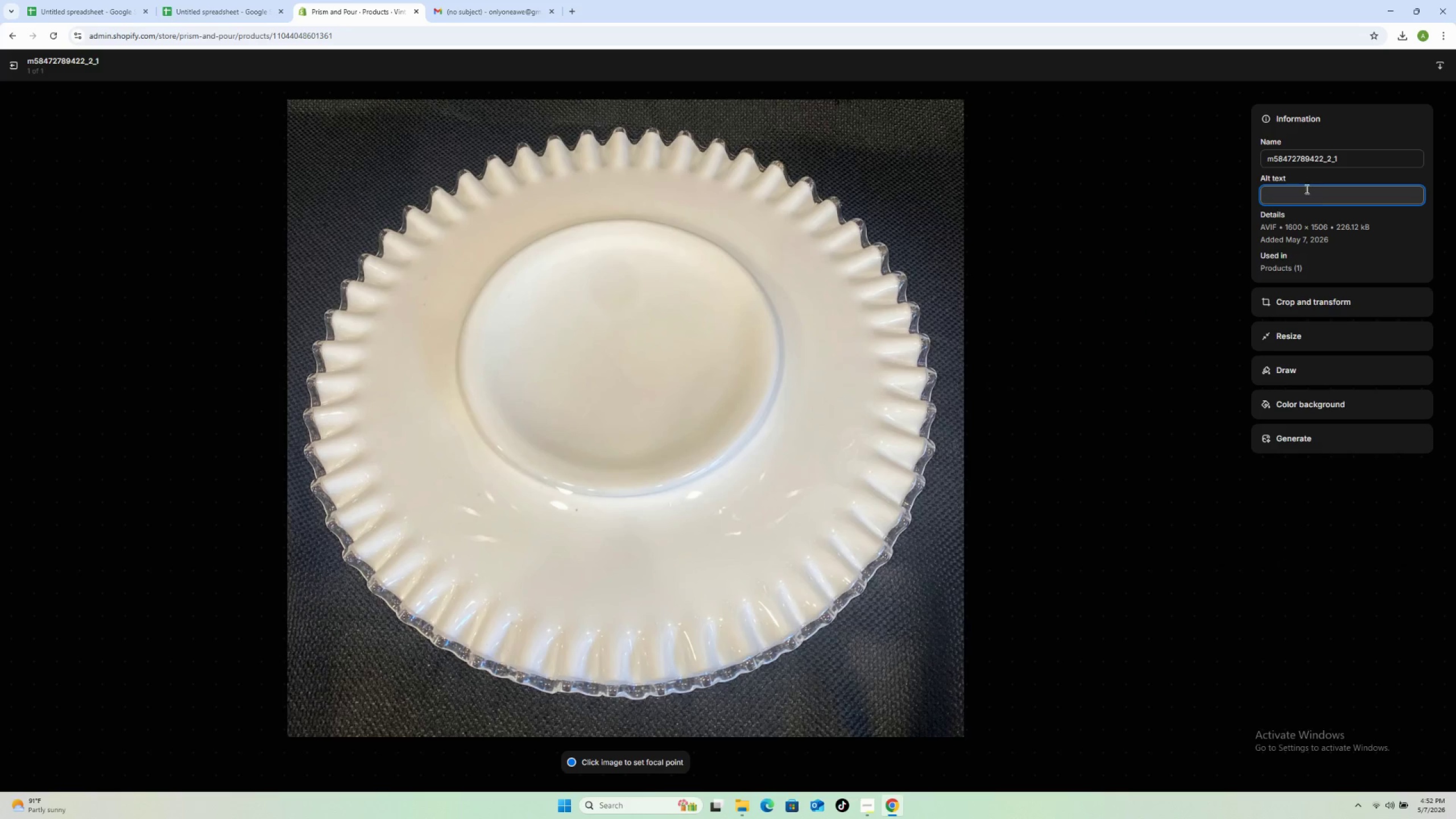 
key(Control+V)
 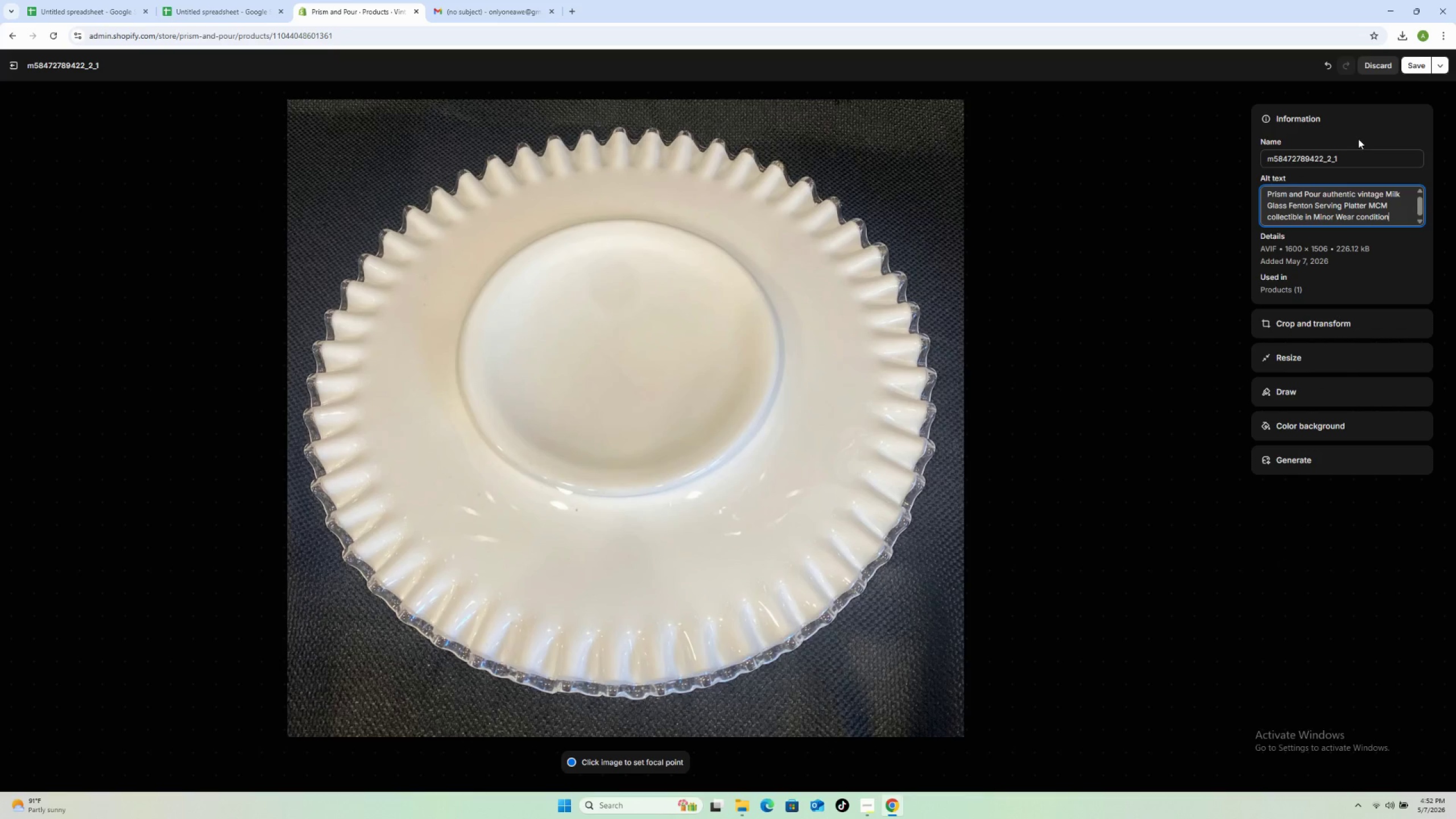 
left_click([1416, 73])
 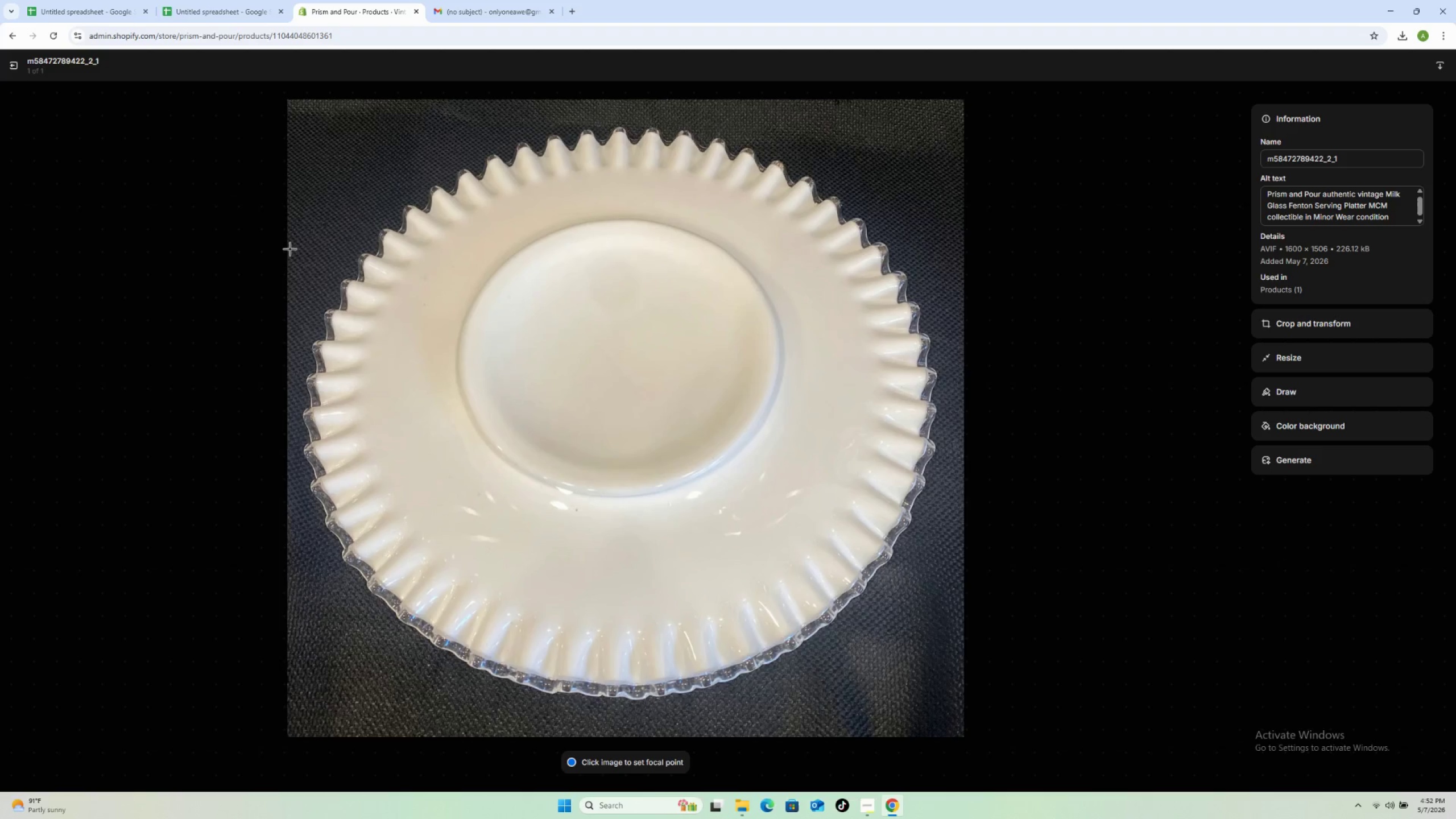 
left_click([9, 66])
 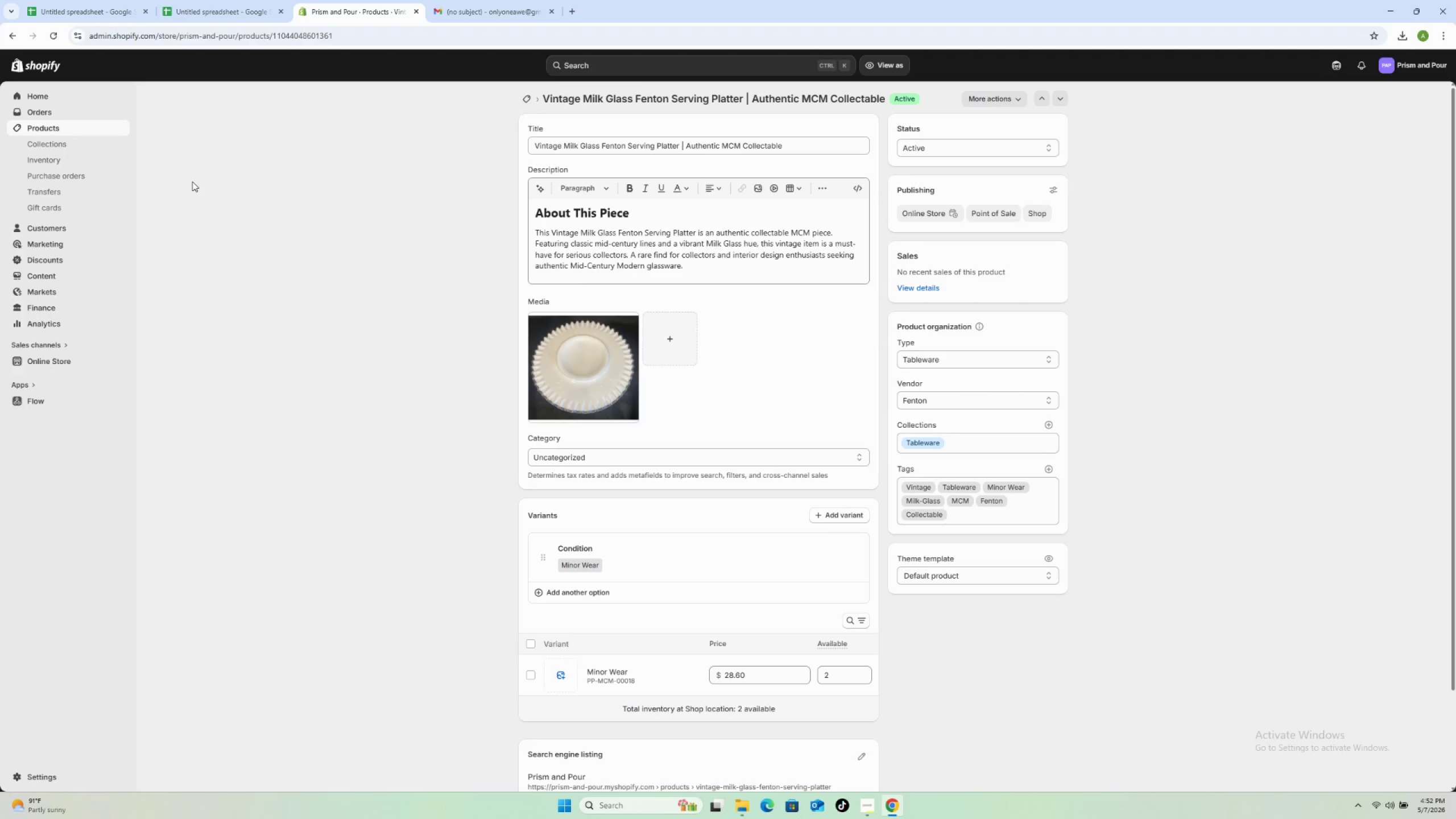 
wait(10.97)
 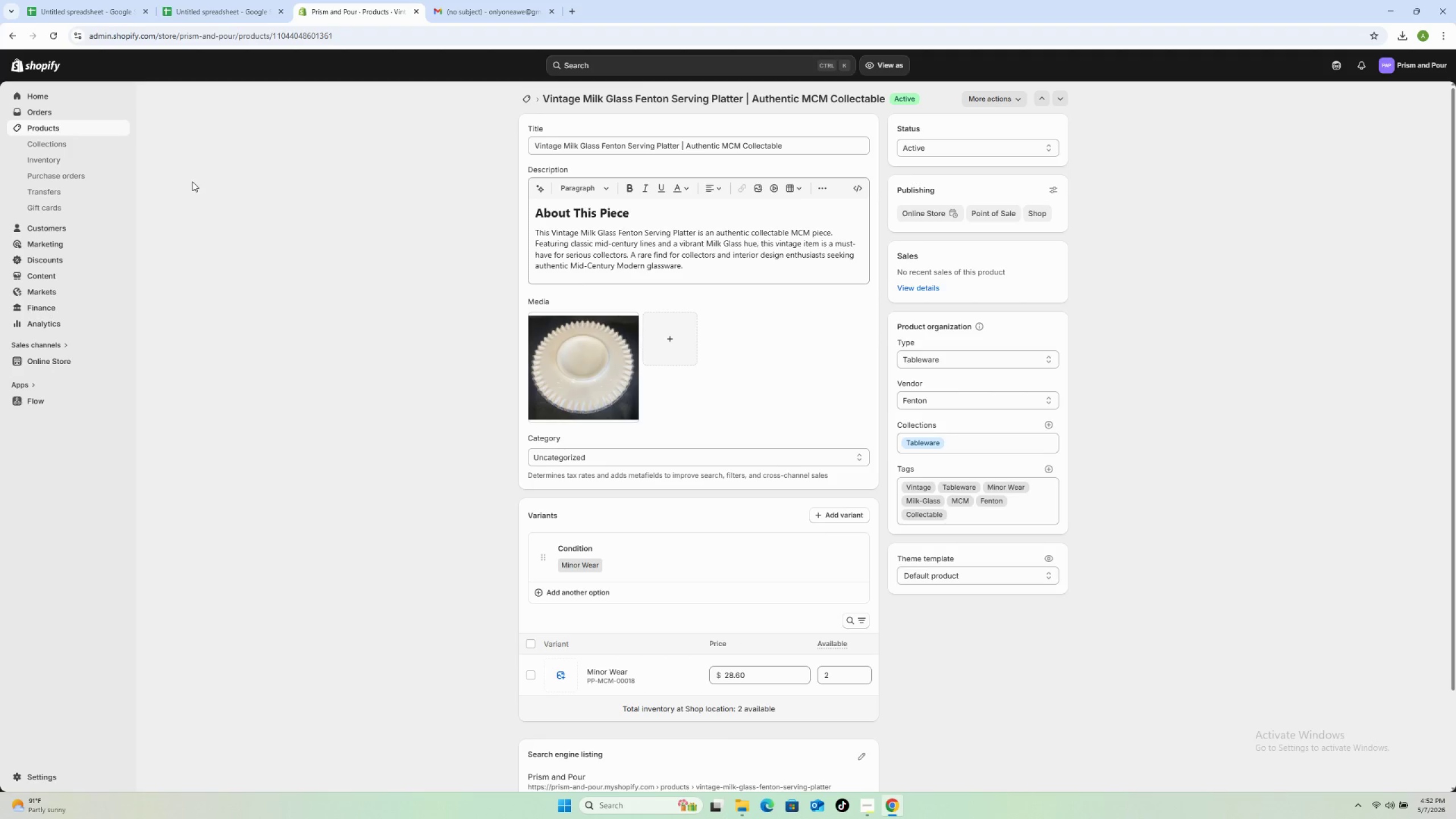 
left_click([531, 92])
 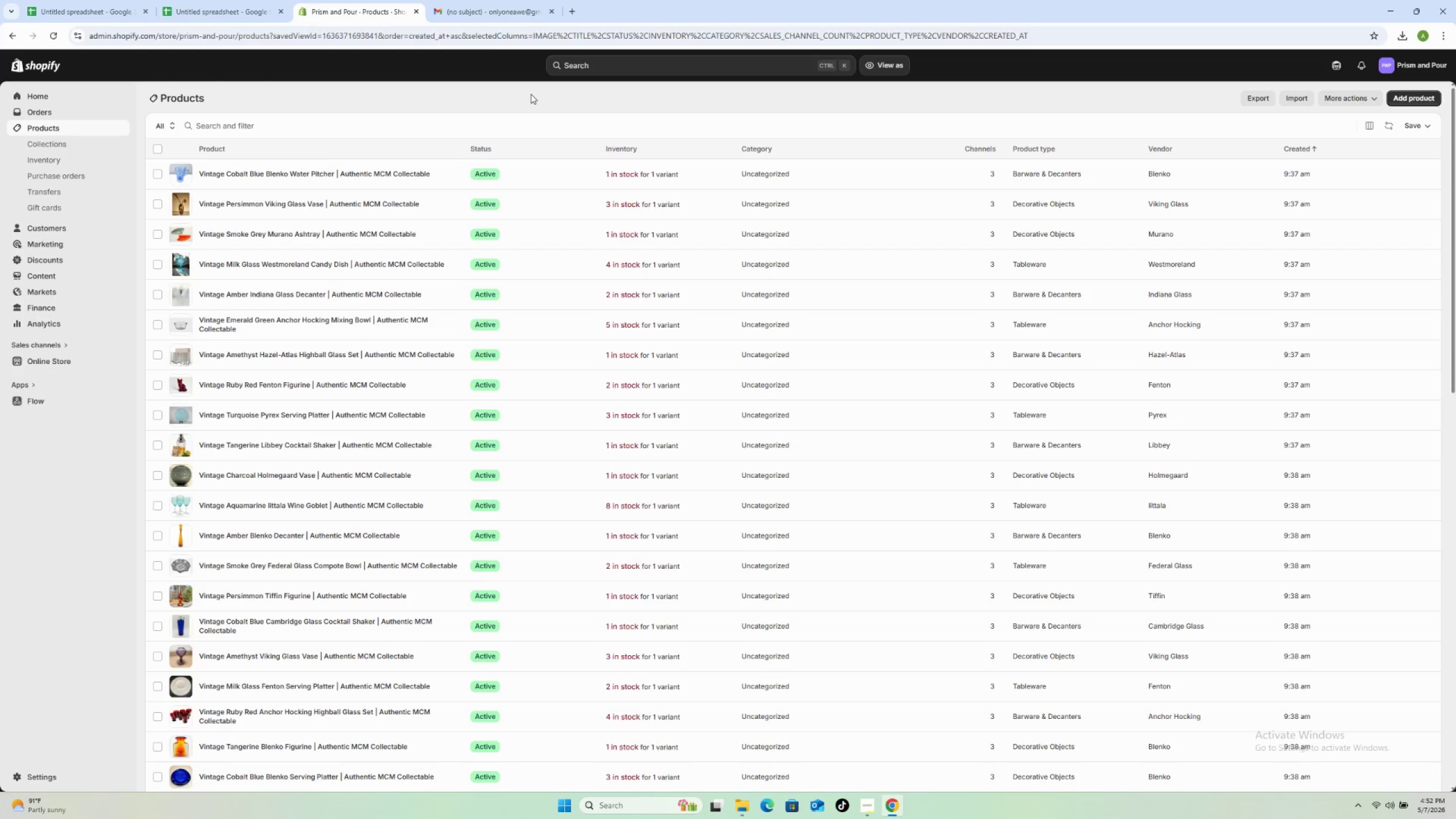 
wait(12.44)
 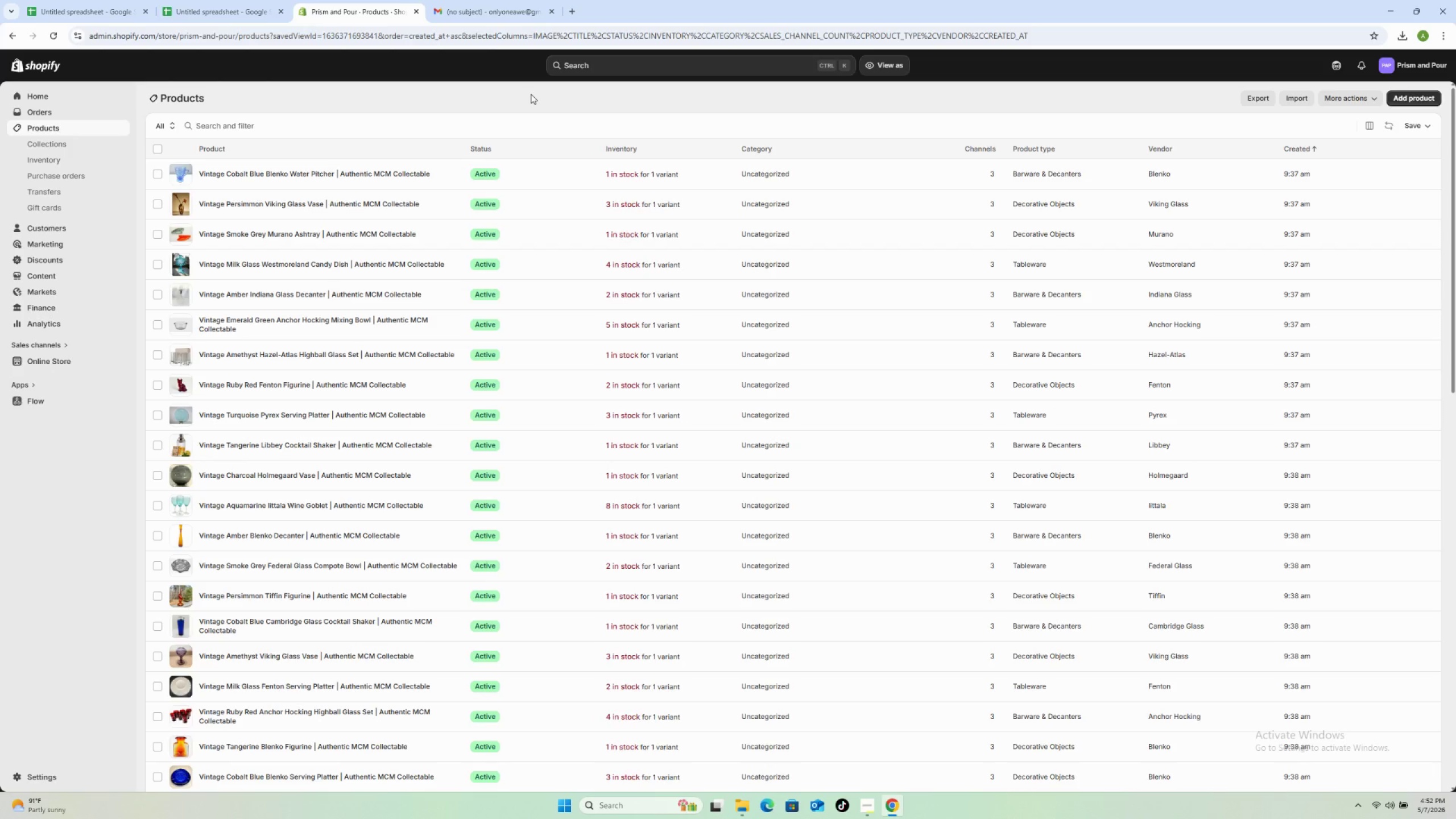 
scroll: coordinate [361, 628], scroll_direction: down, amount: 6.0
 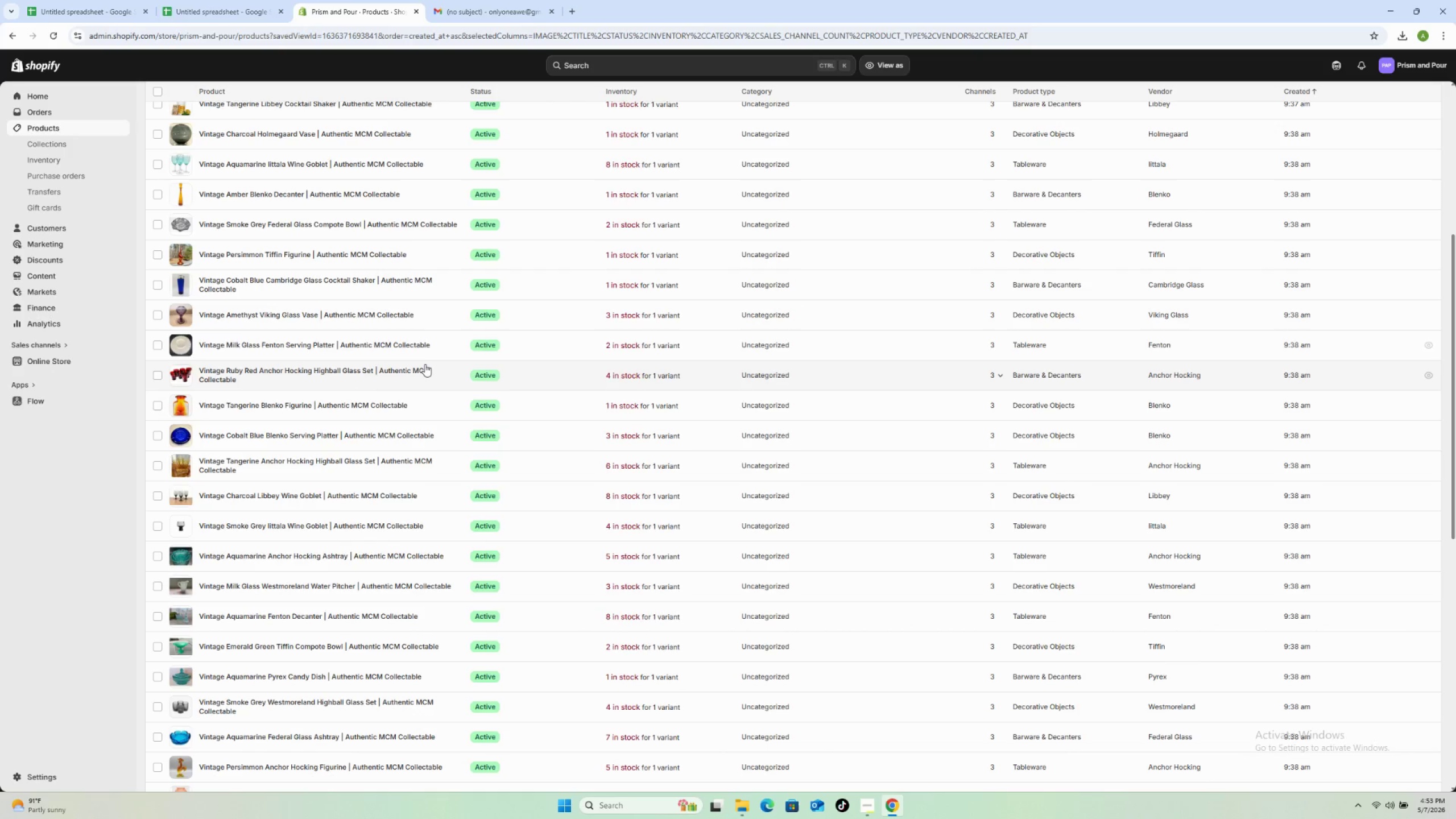 
left_click([441, 376])
 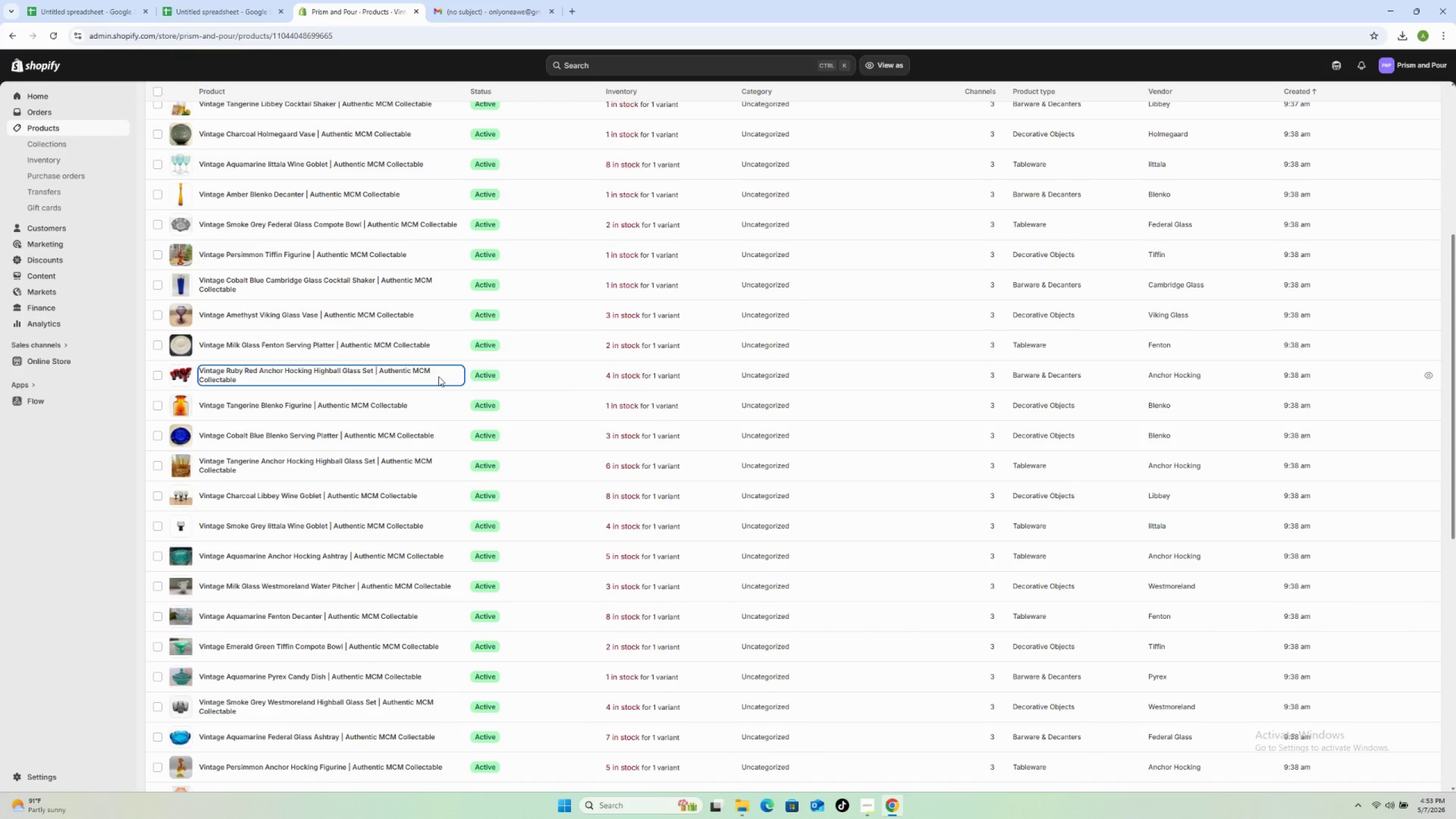 
wait(6.56)
 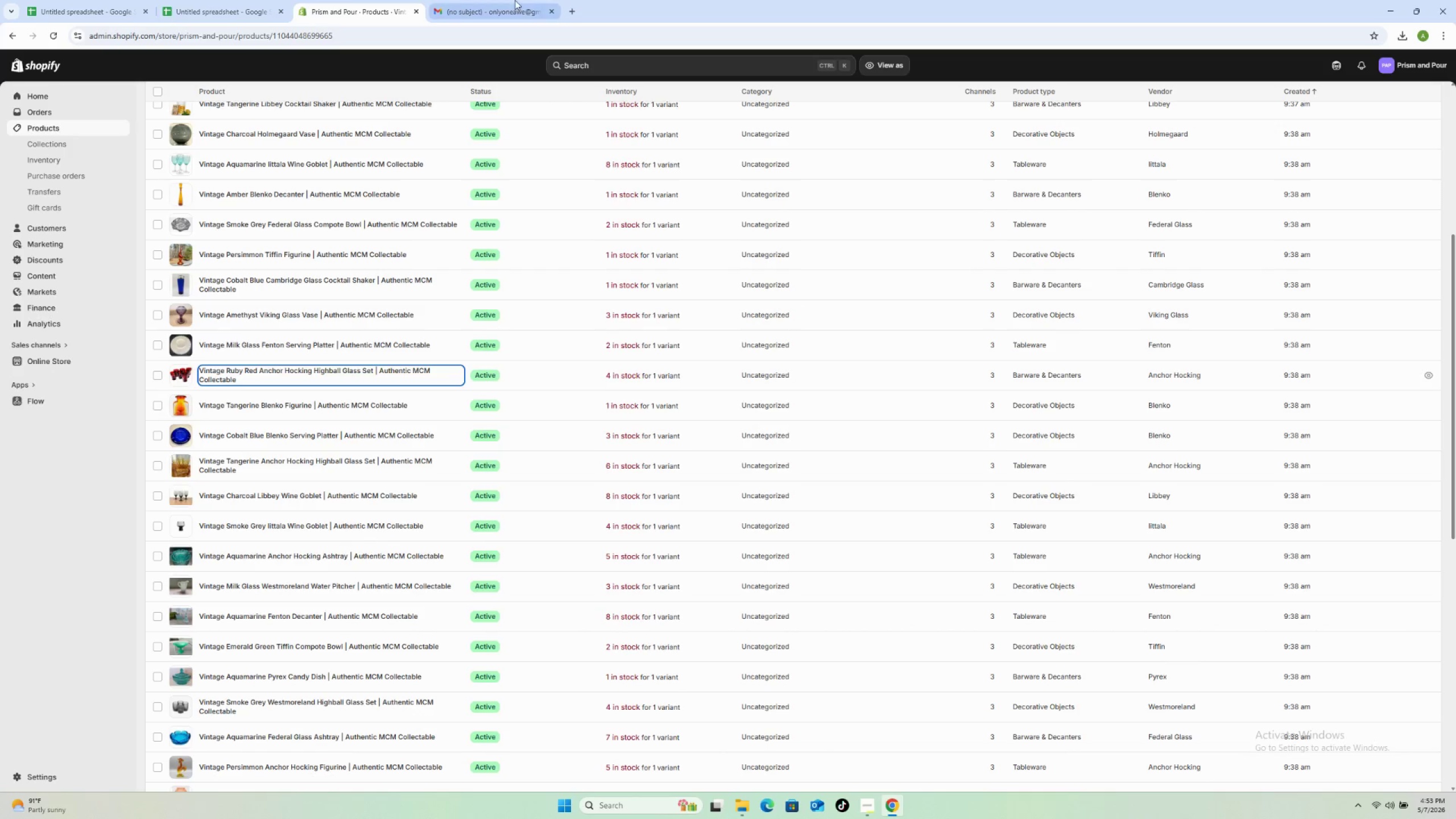 
left_click([461, 0])
 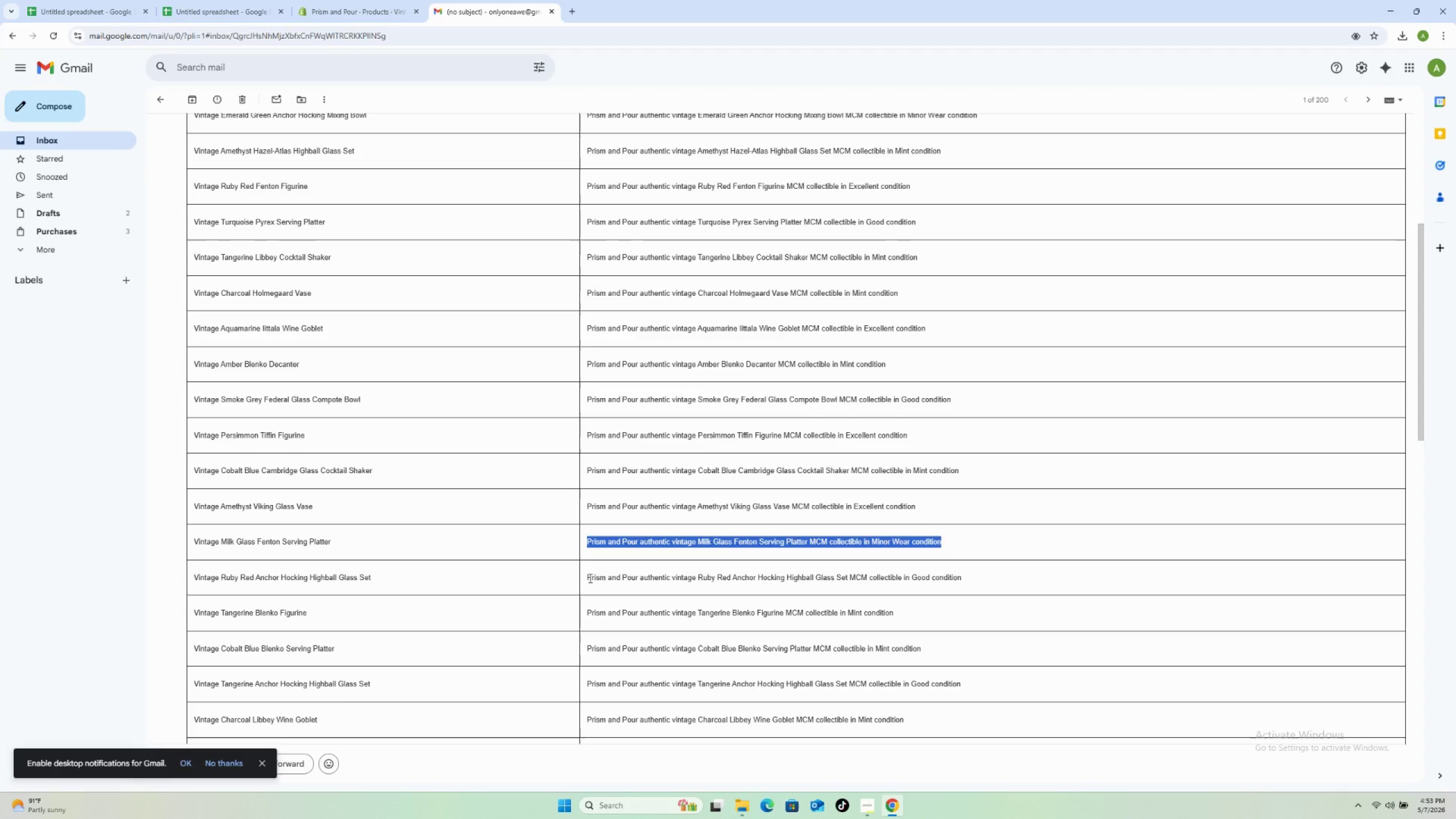 
left_click_drag(start_coordinate=[586, 577], to_coordinate=[1012, 573])
 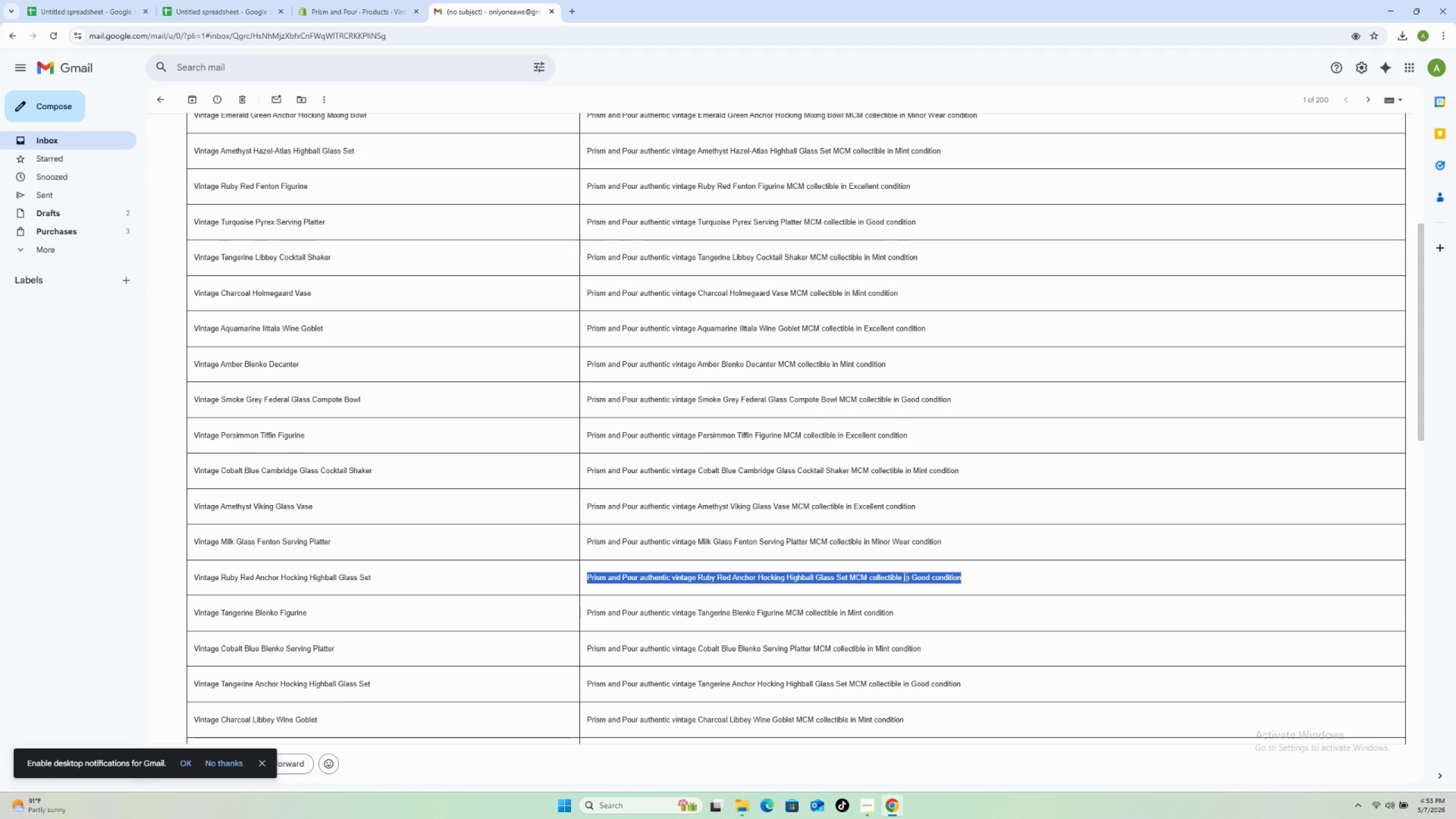 
right_click([904, 576])
 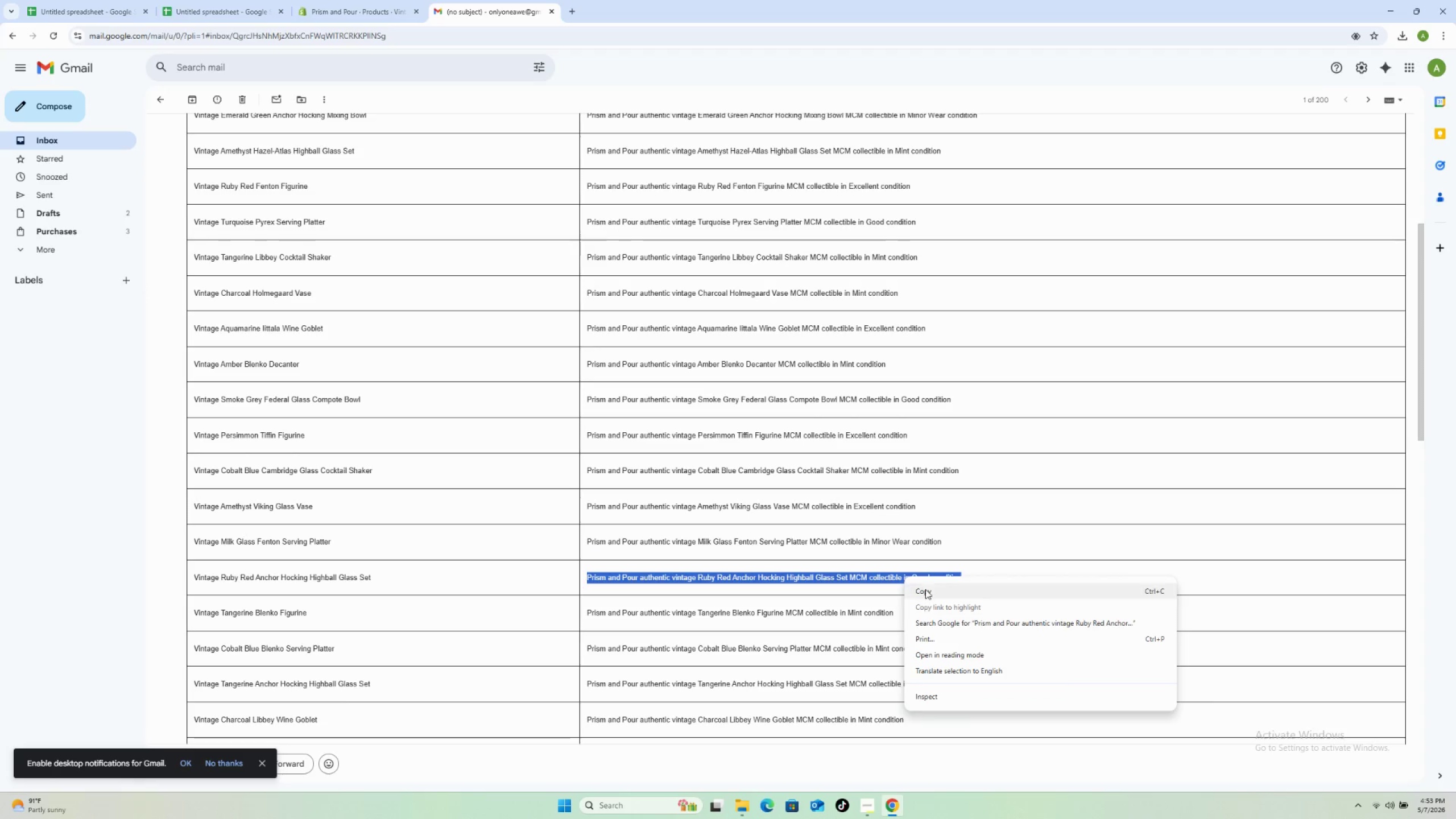 
left_click([925, 589])
 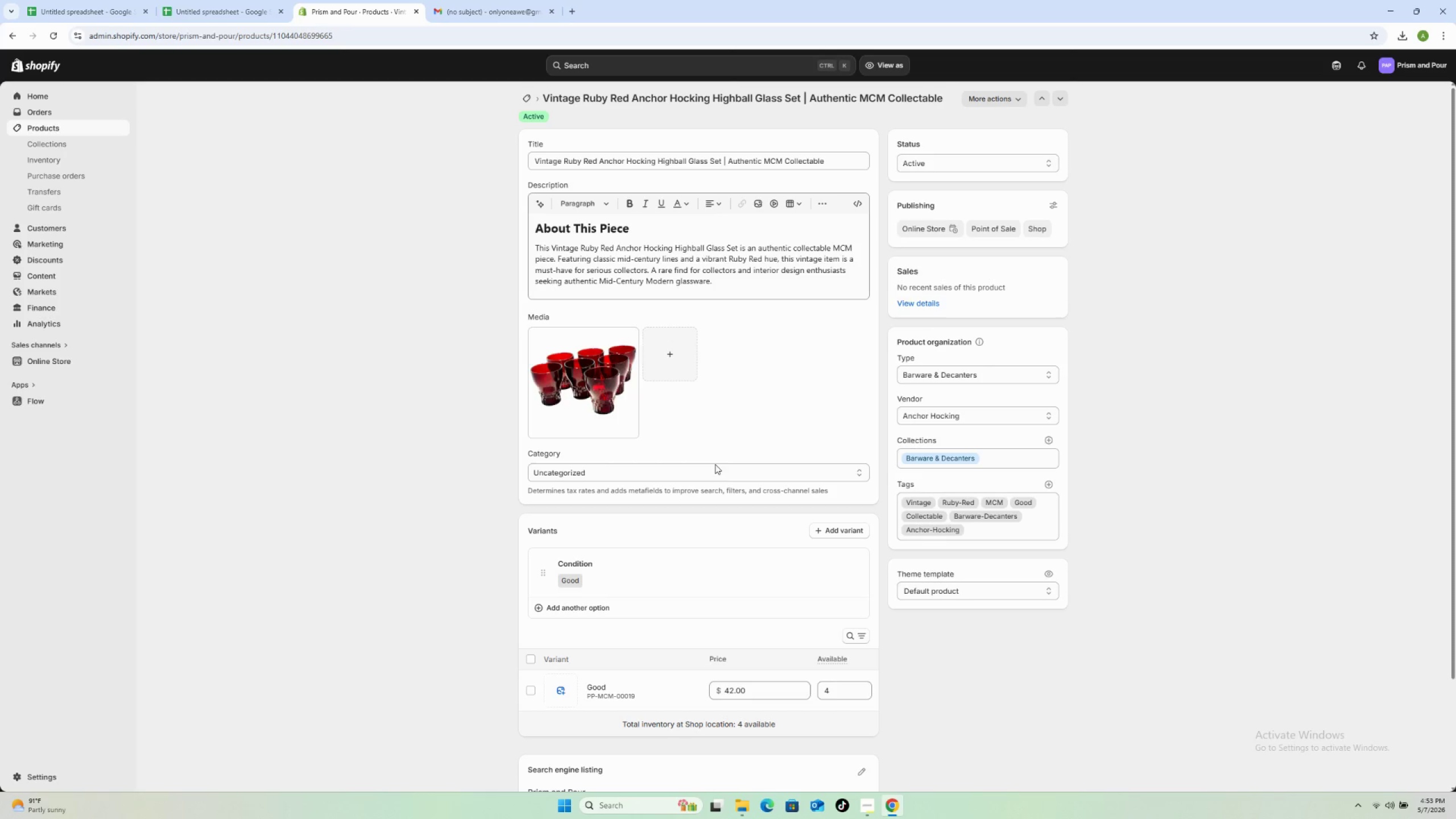 
left_click([561, 349])
 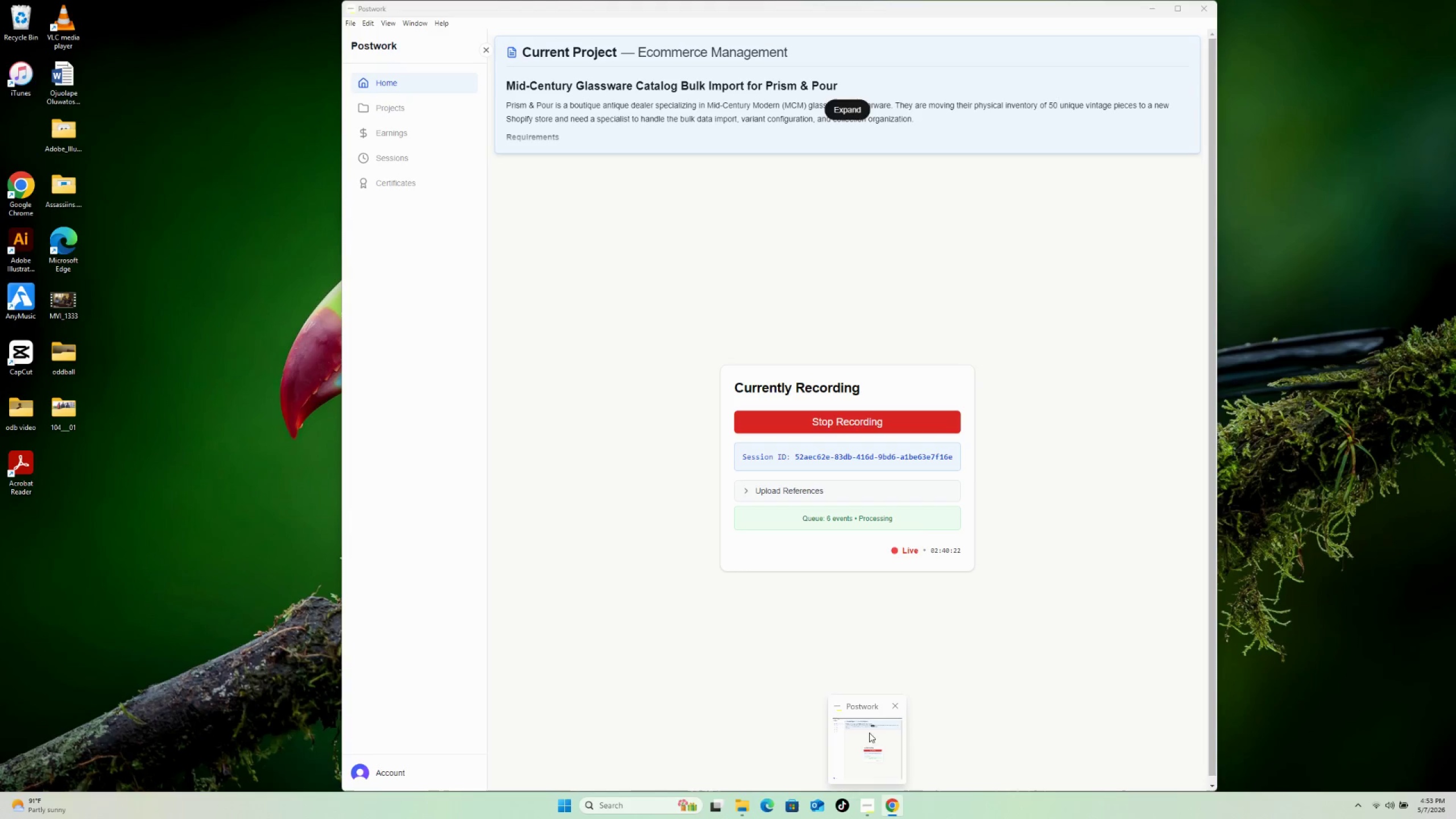 
left_click([869, 733])